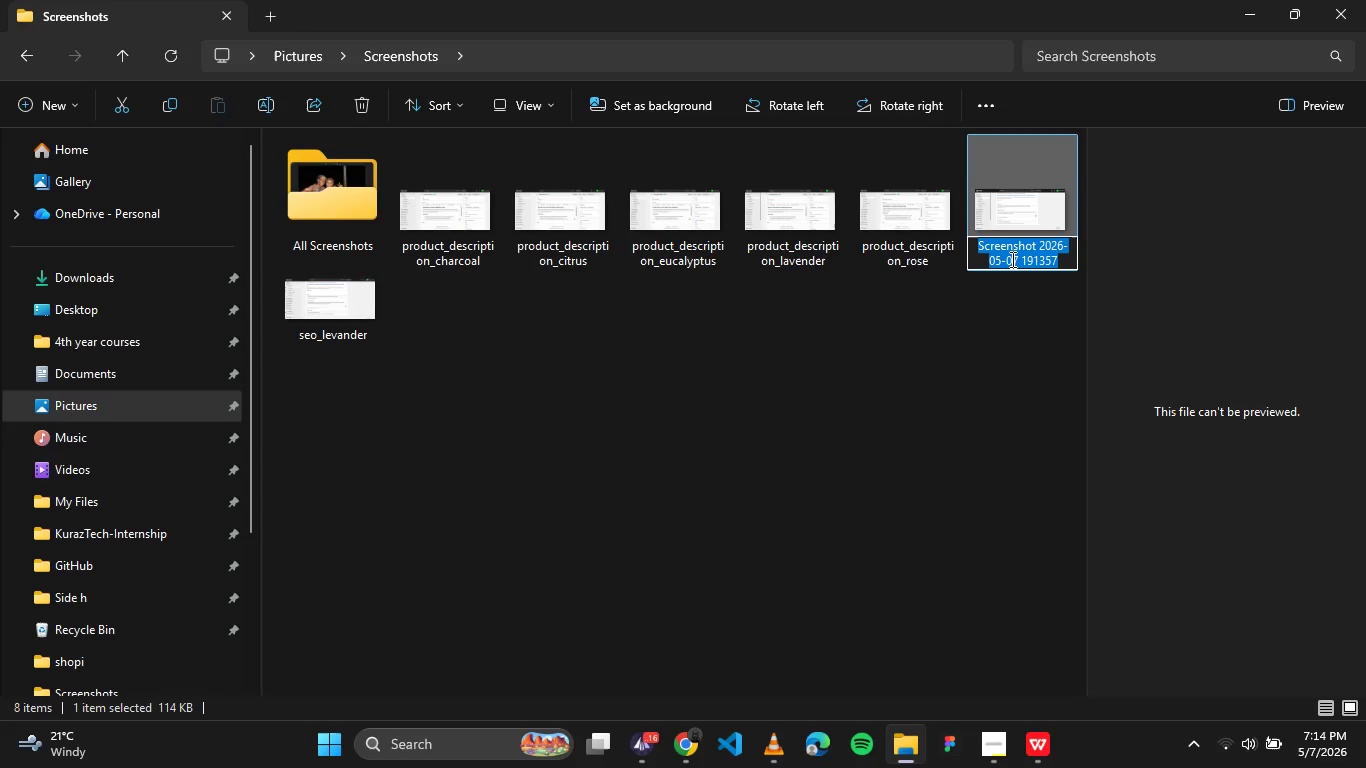 
type(seo_rose)
 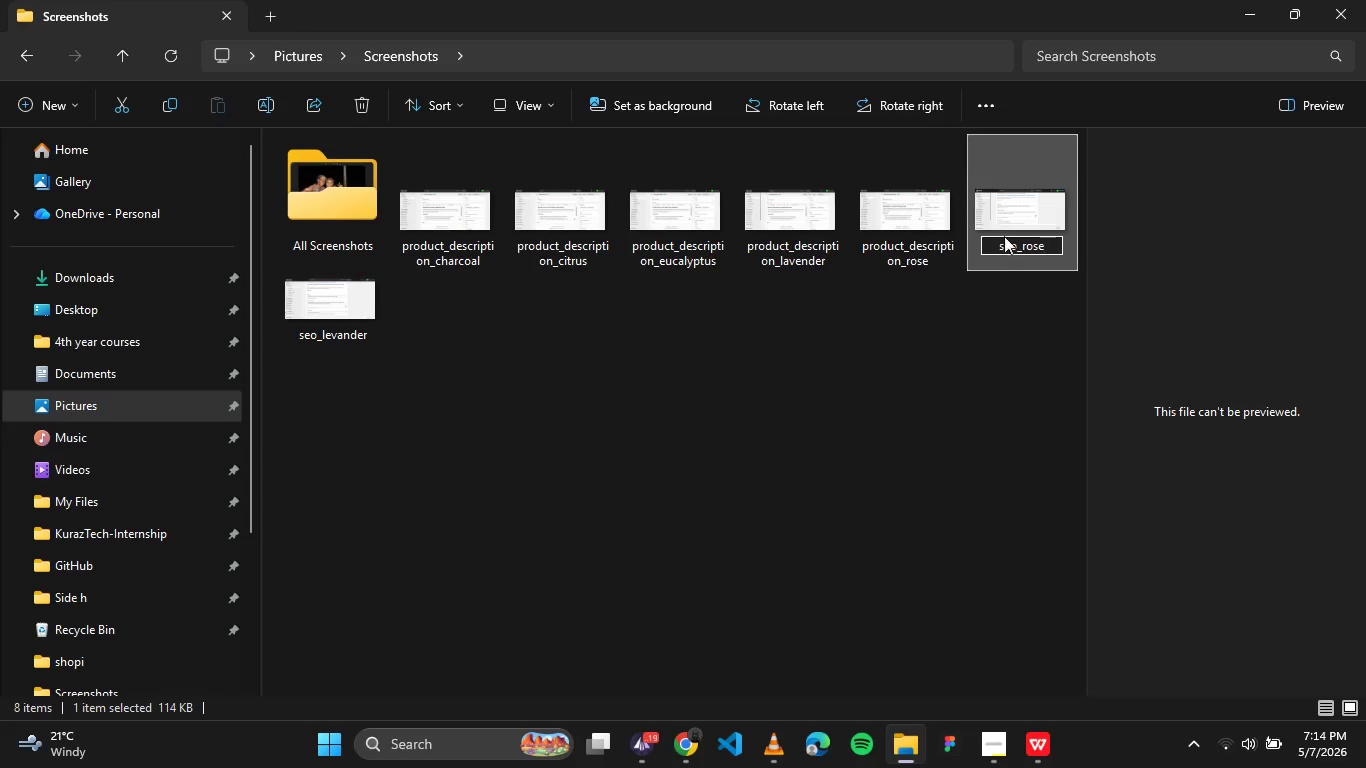 
wait(5.03)
 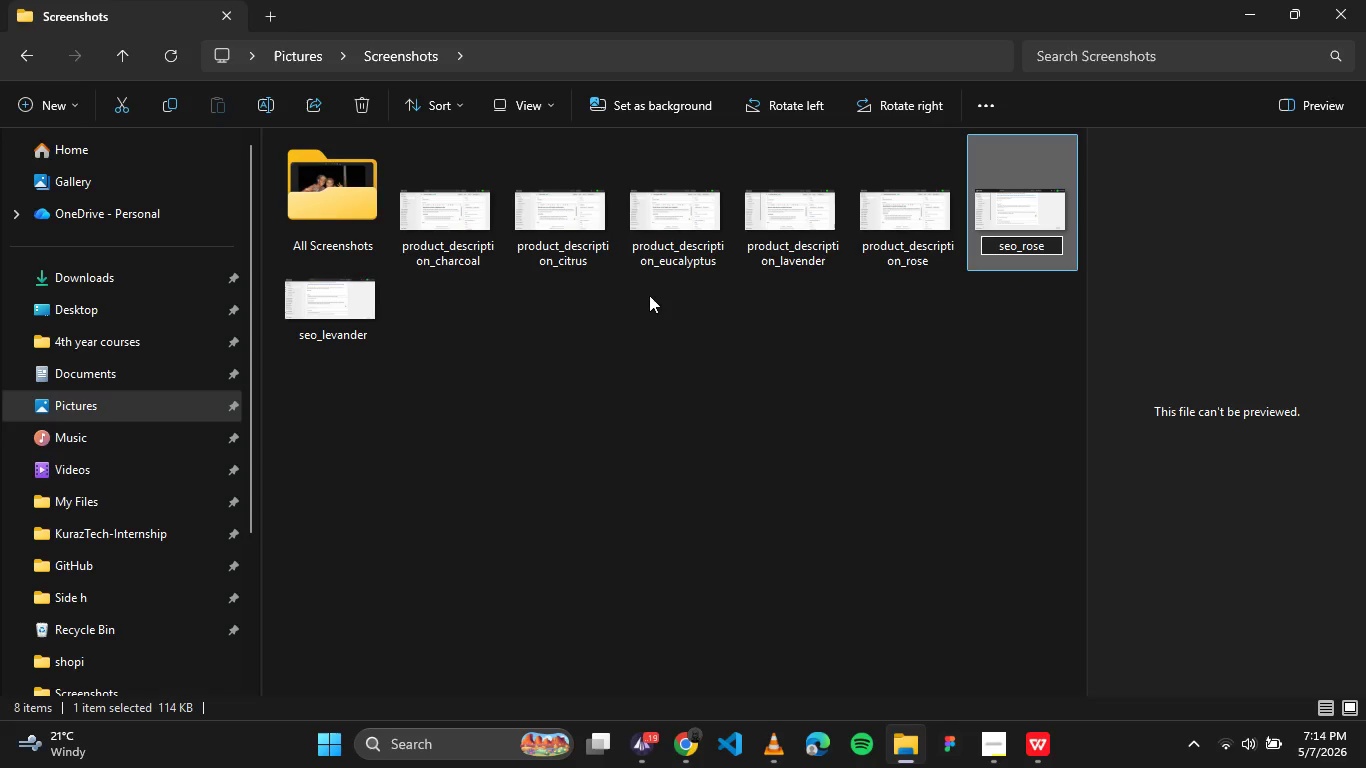 
left_click([680, 759])
 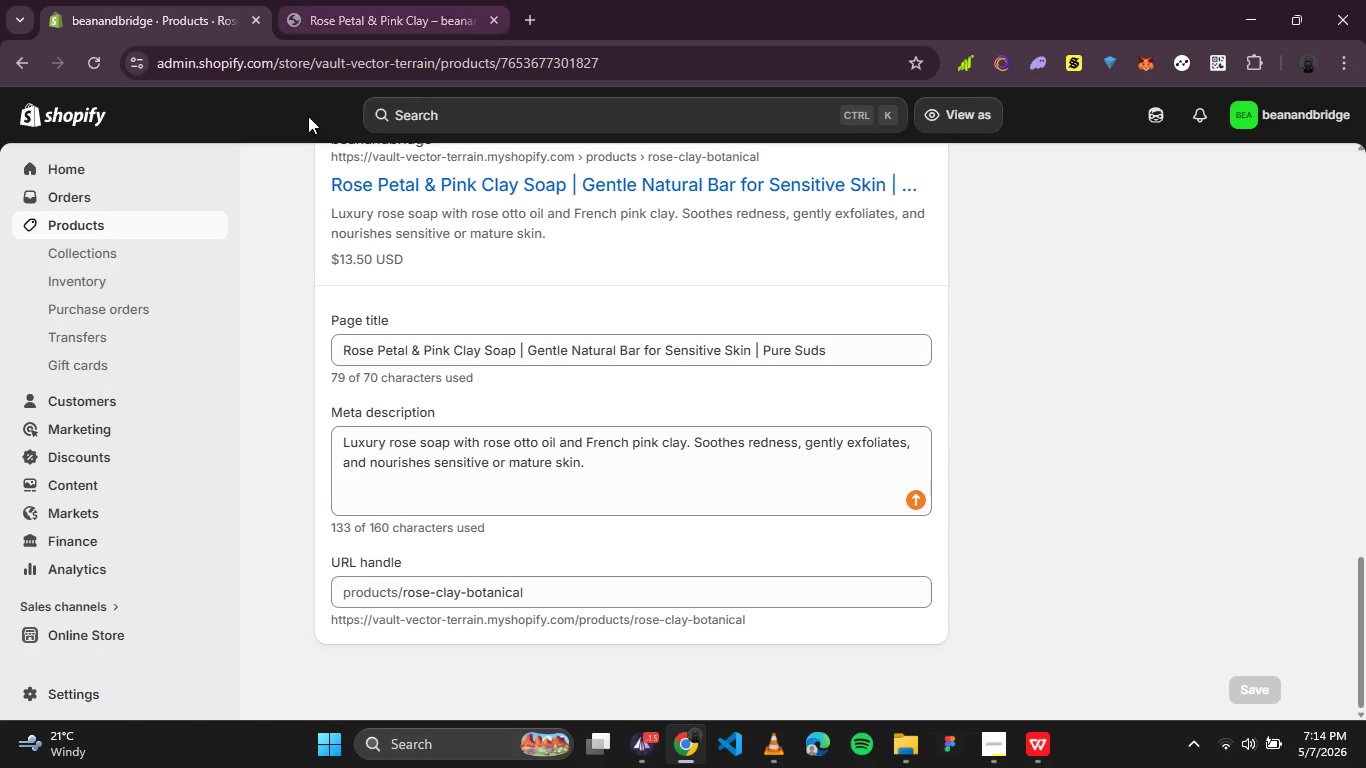 
scroll: coordinate [334, 212], scroll_direction: up, amount: 9.0
 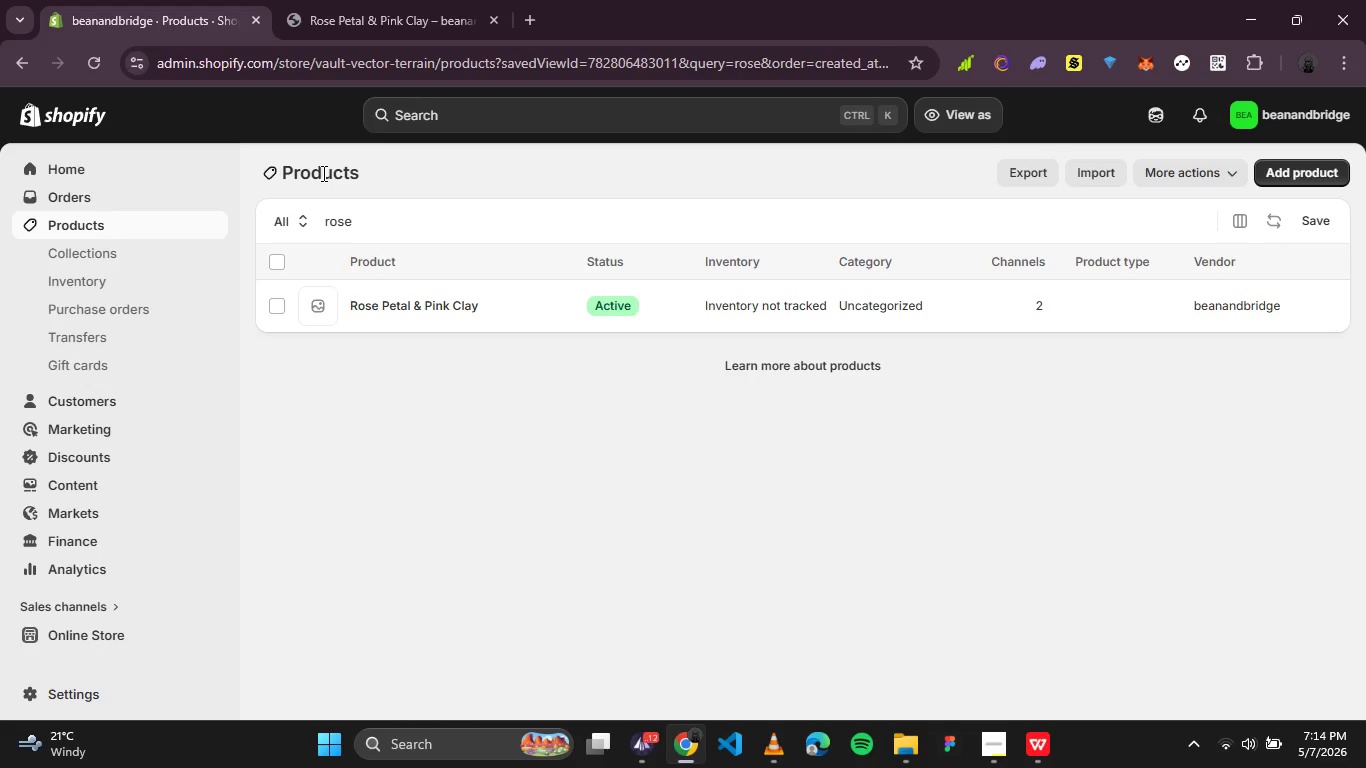 
wait(11.88)
 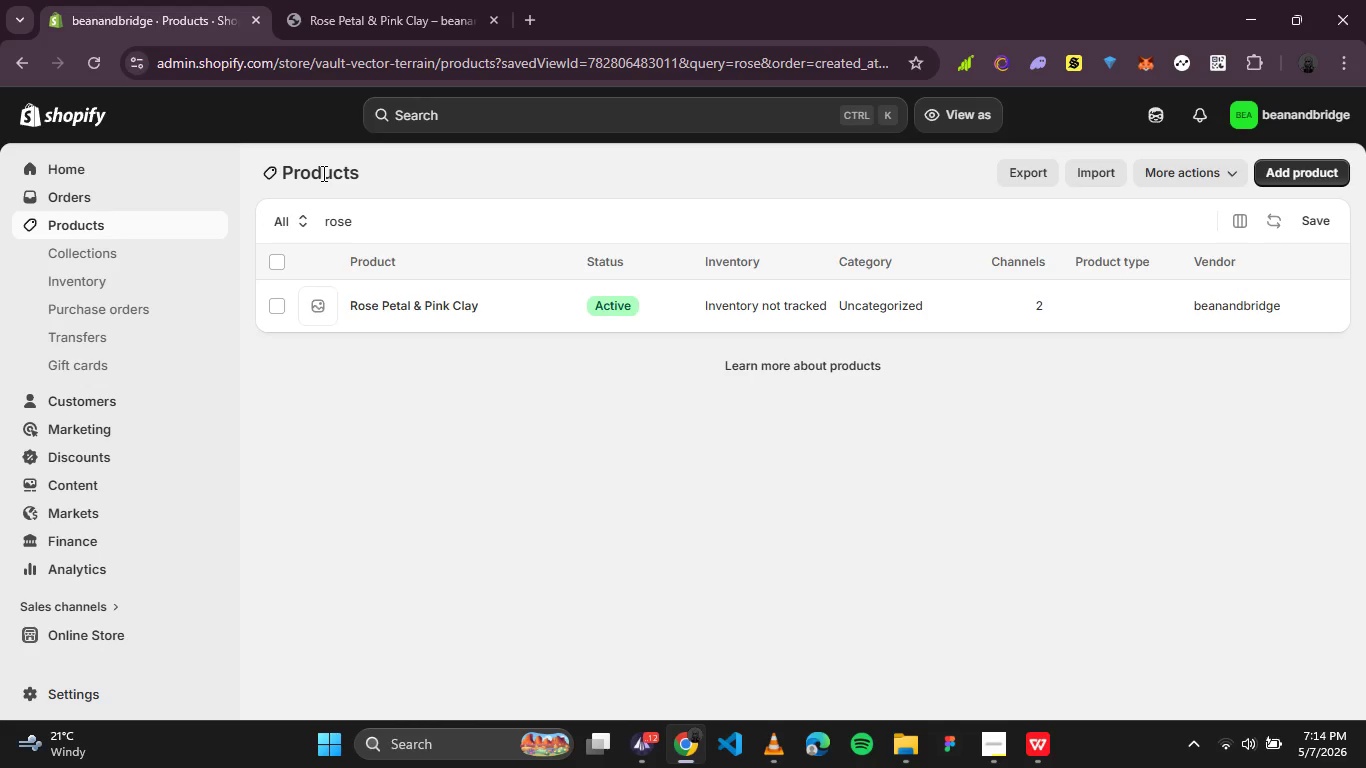 
double_click([339, 218])
 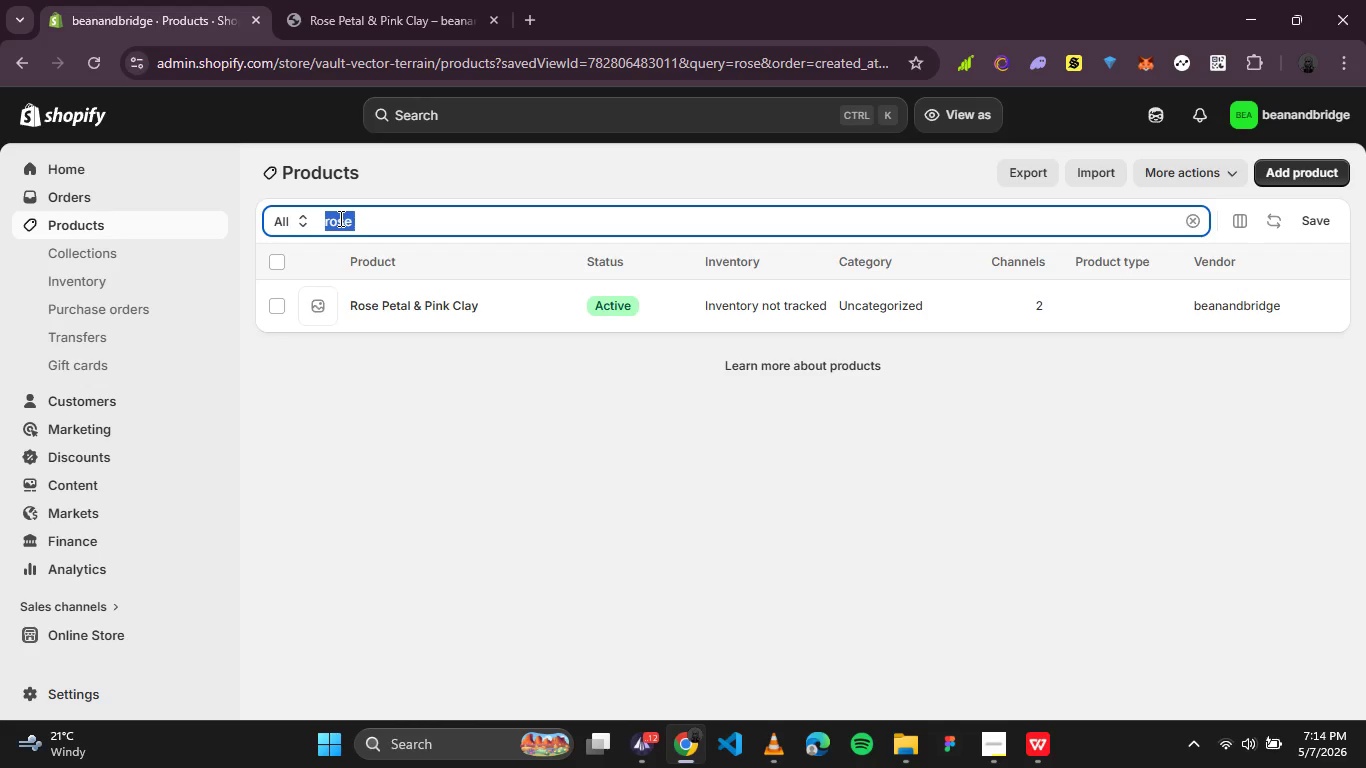 
type(char)
 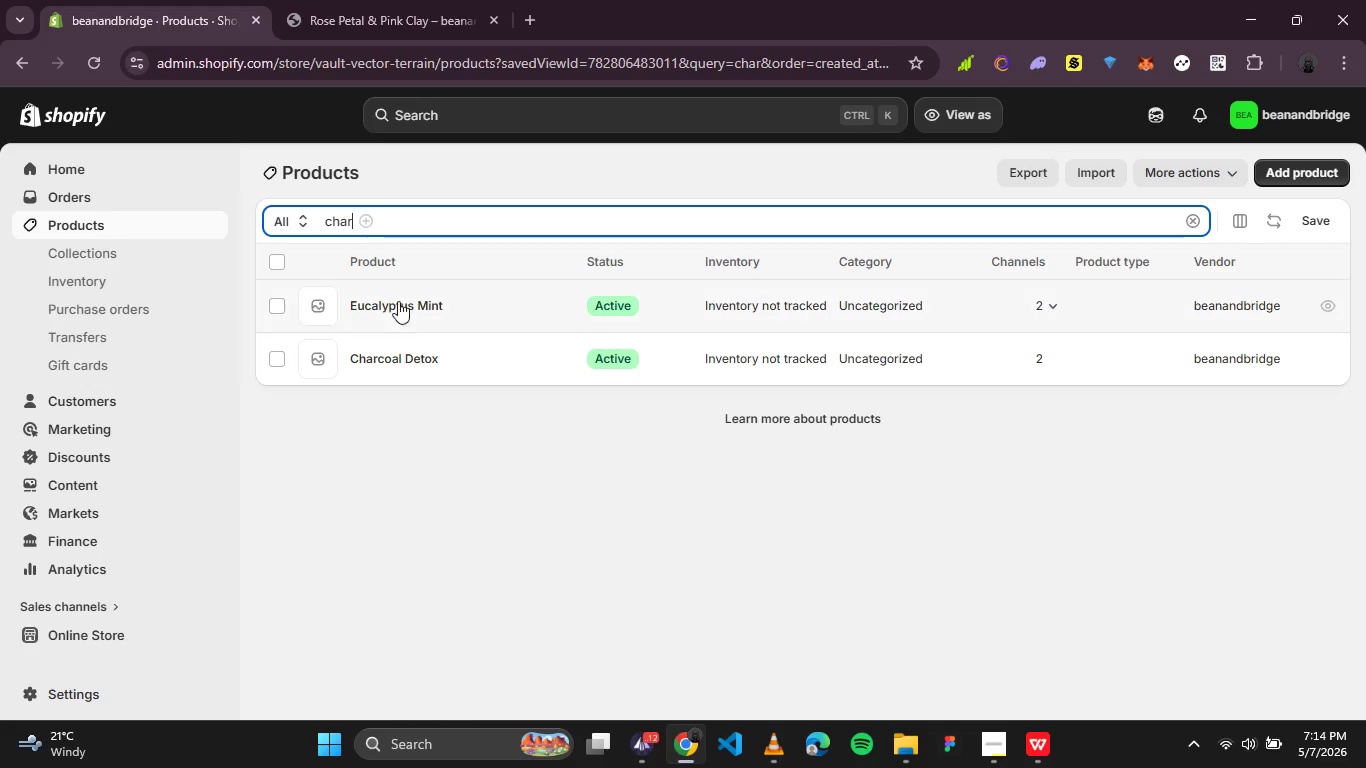 
left_click([392, 351])
 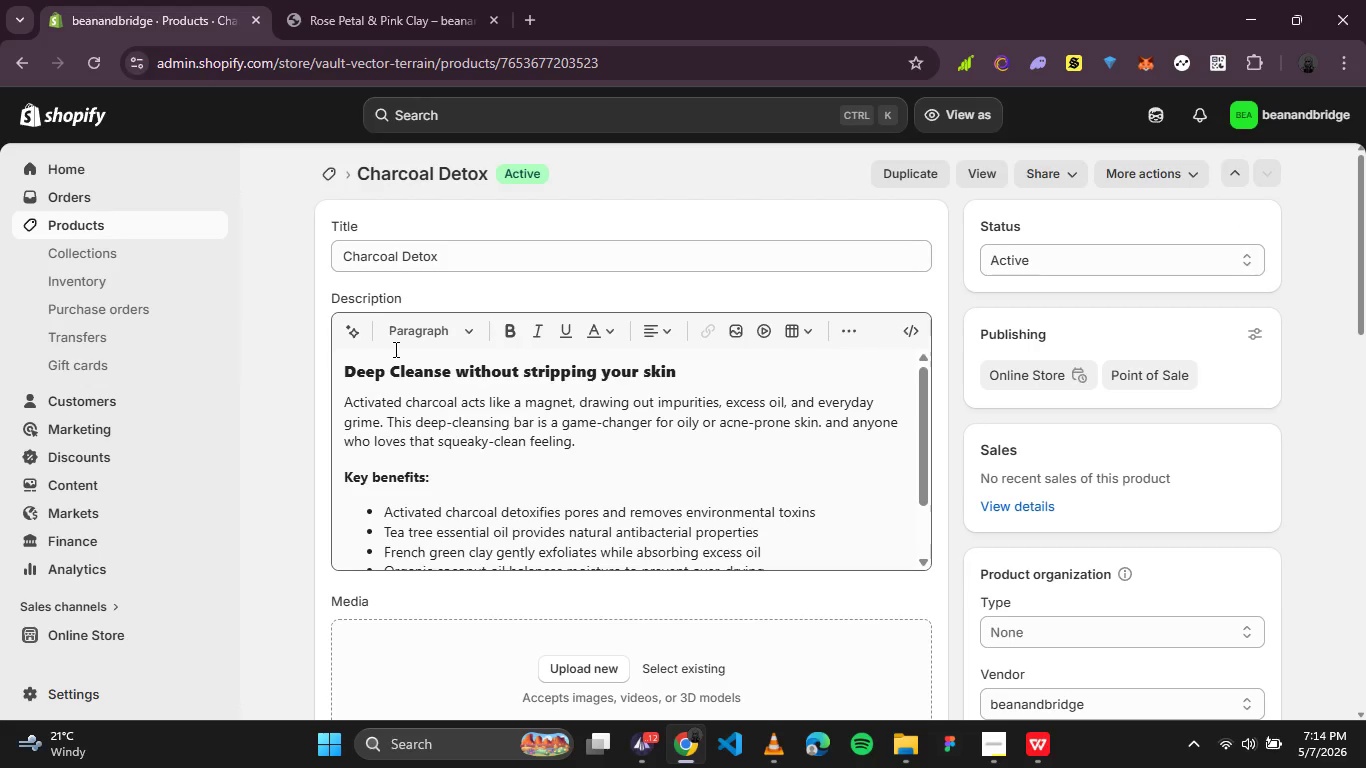 
wait(6.61)
 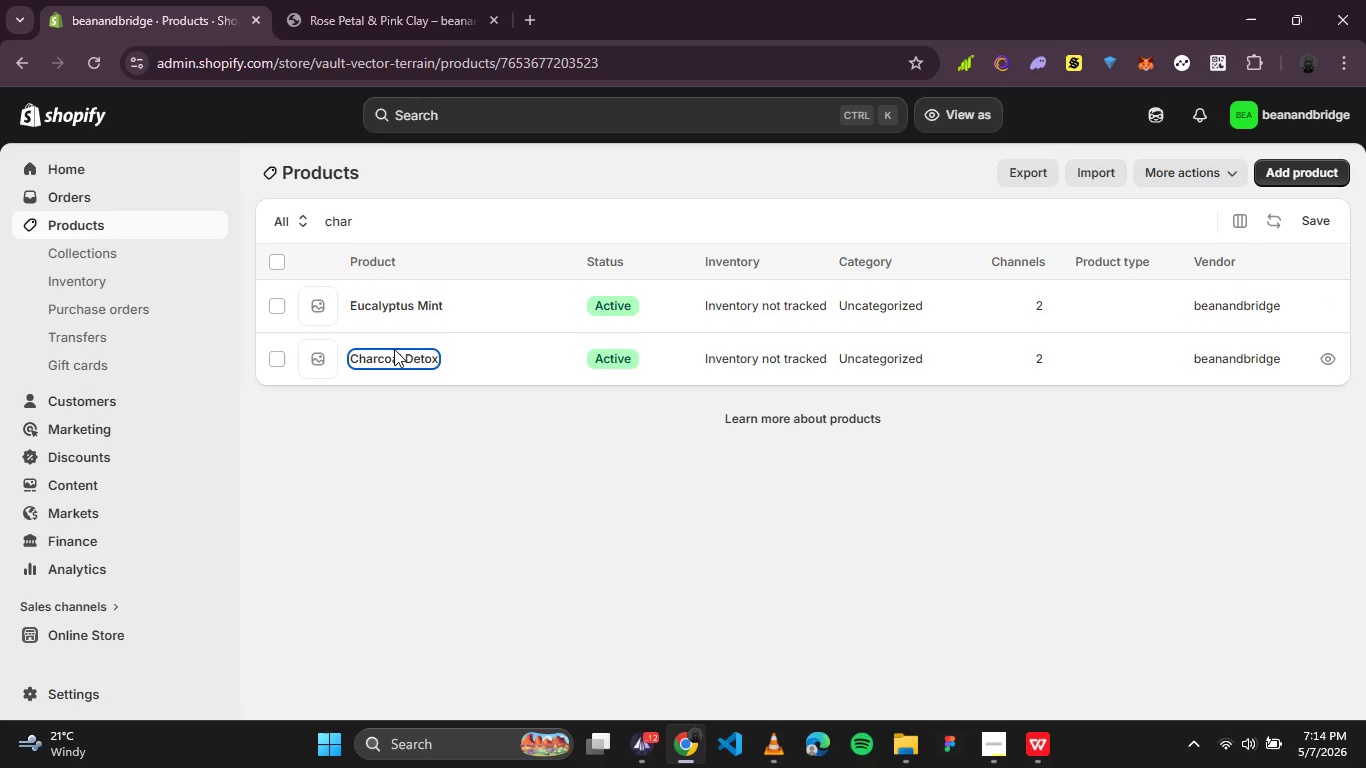 
scroll: coordinate [572, 363], scroll_direction: down, amount: 1.0
 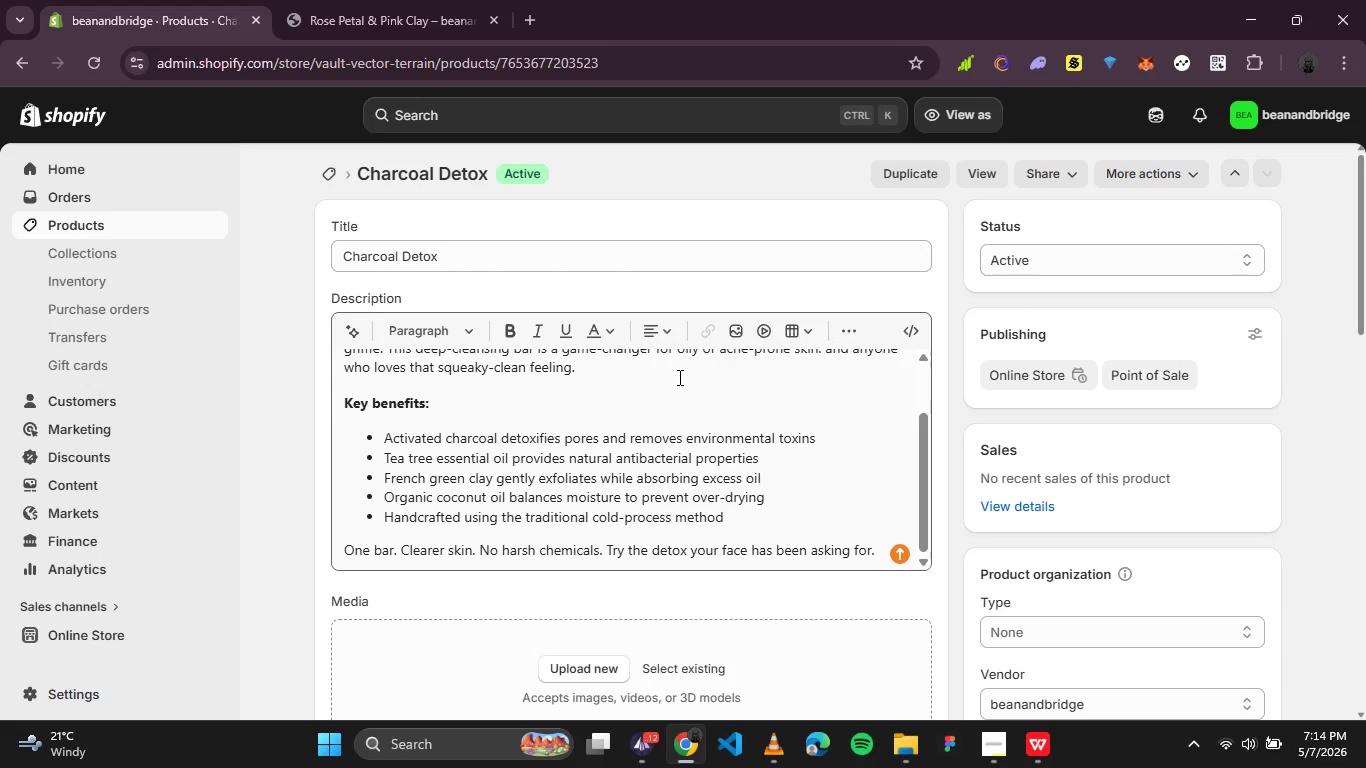 
wait(6.25)
 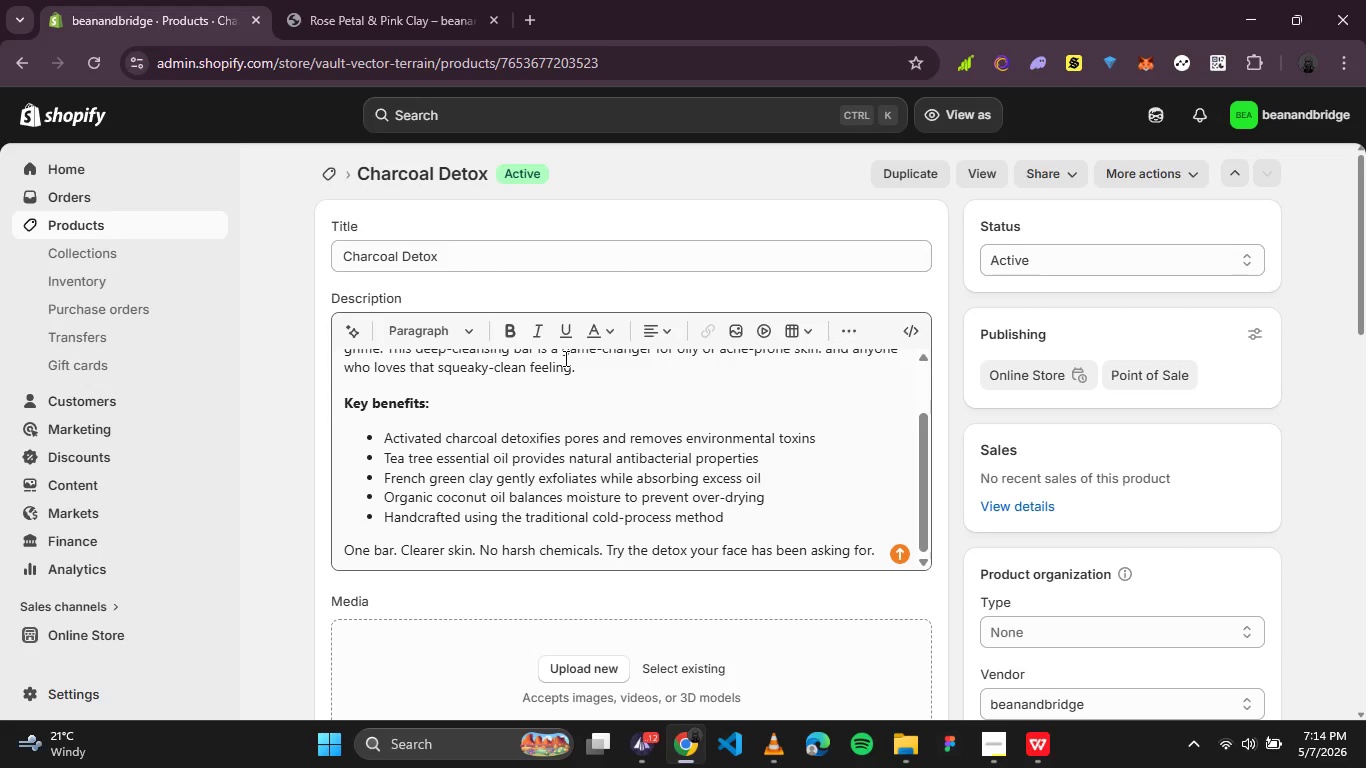 
scroll: coordinate [782, 412], scroll_direction: down, amount: 7.0
 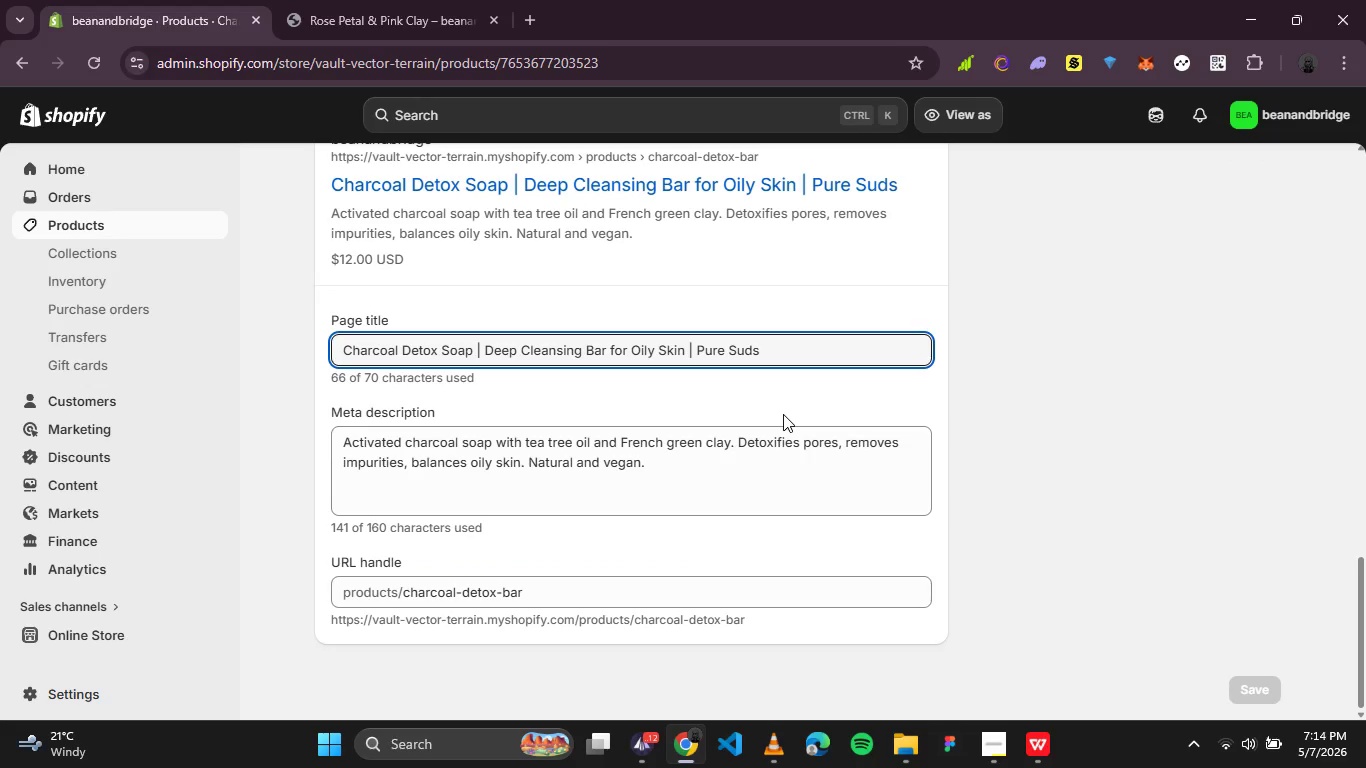 
key(PrintScreen)
 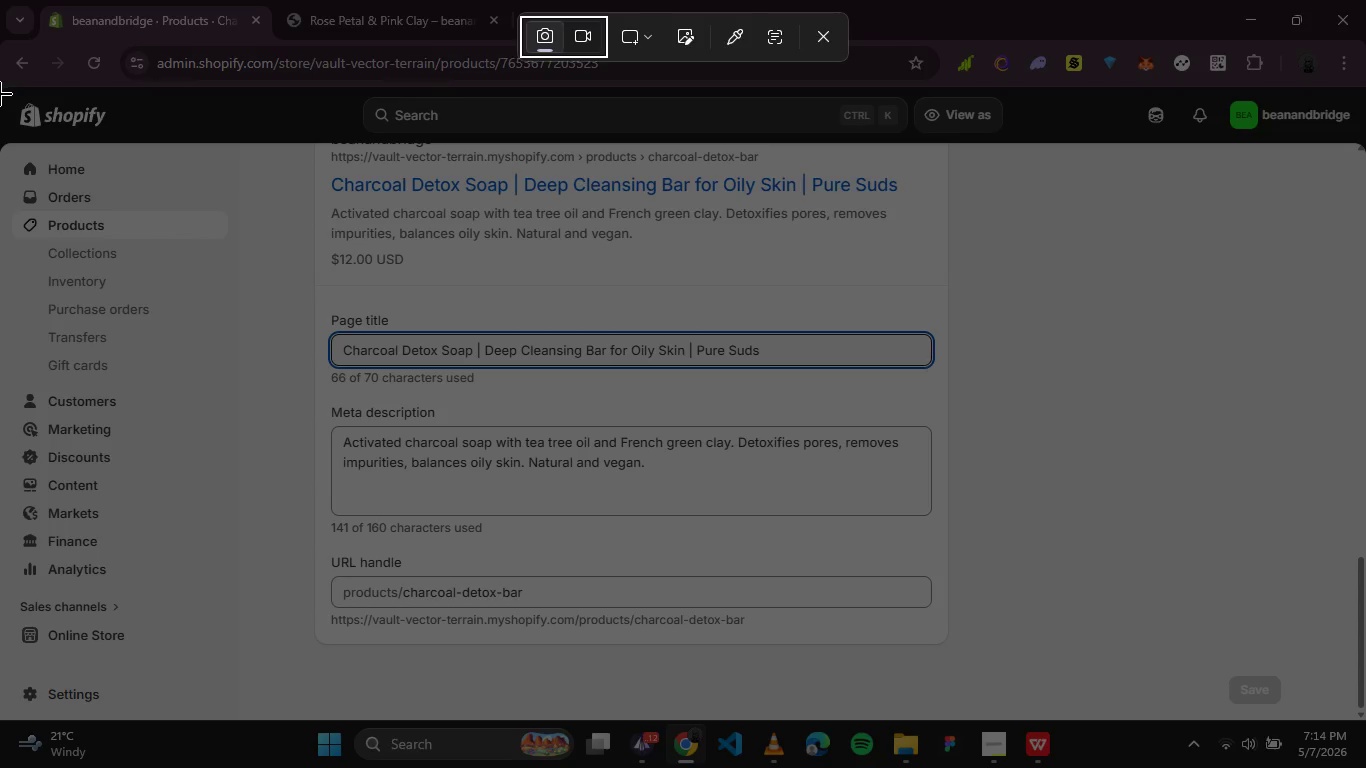 
left_click_drag(start_coordinate=[0, 88], to_coordinate=[1360, 721])
 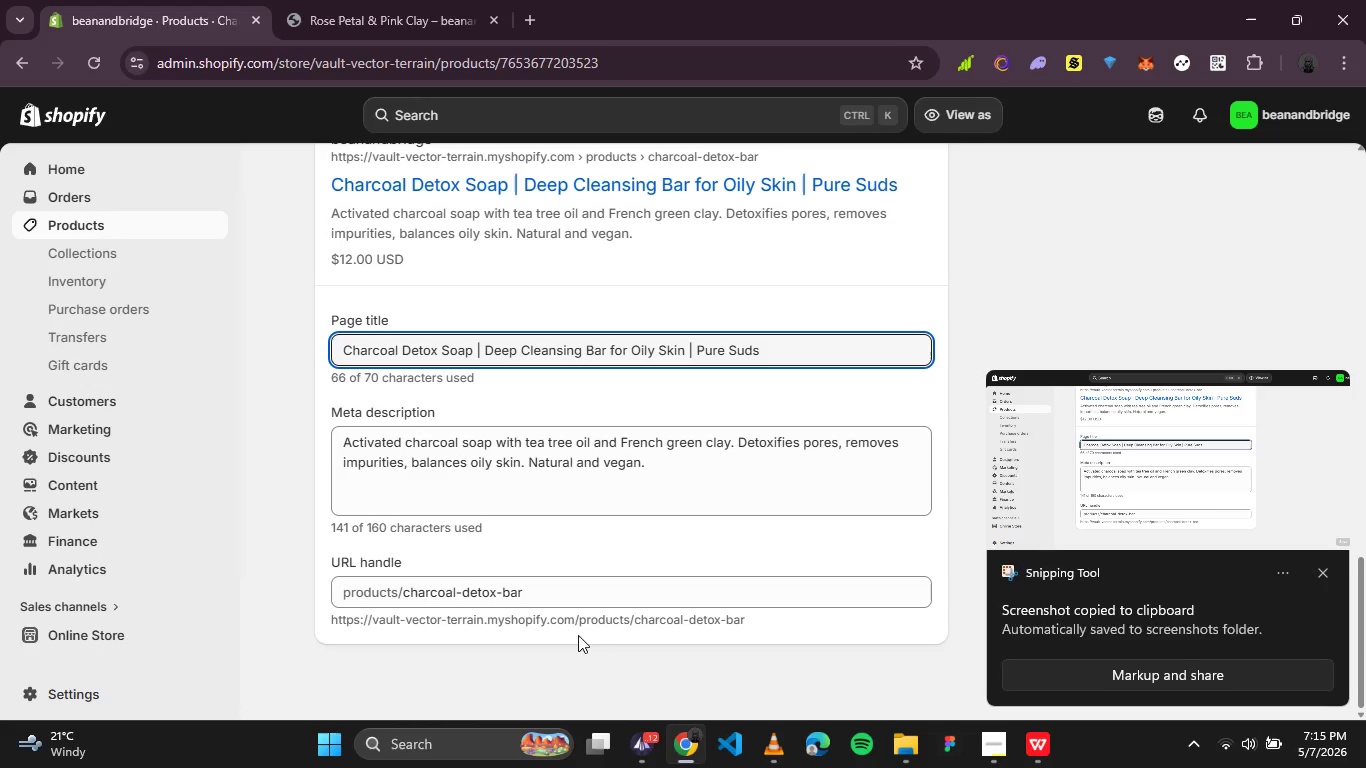 
left_click([893, 743])
 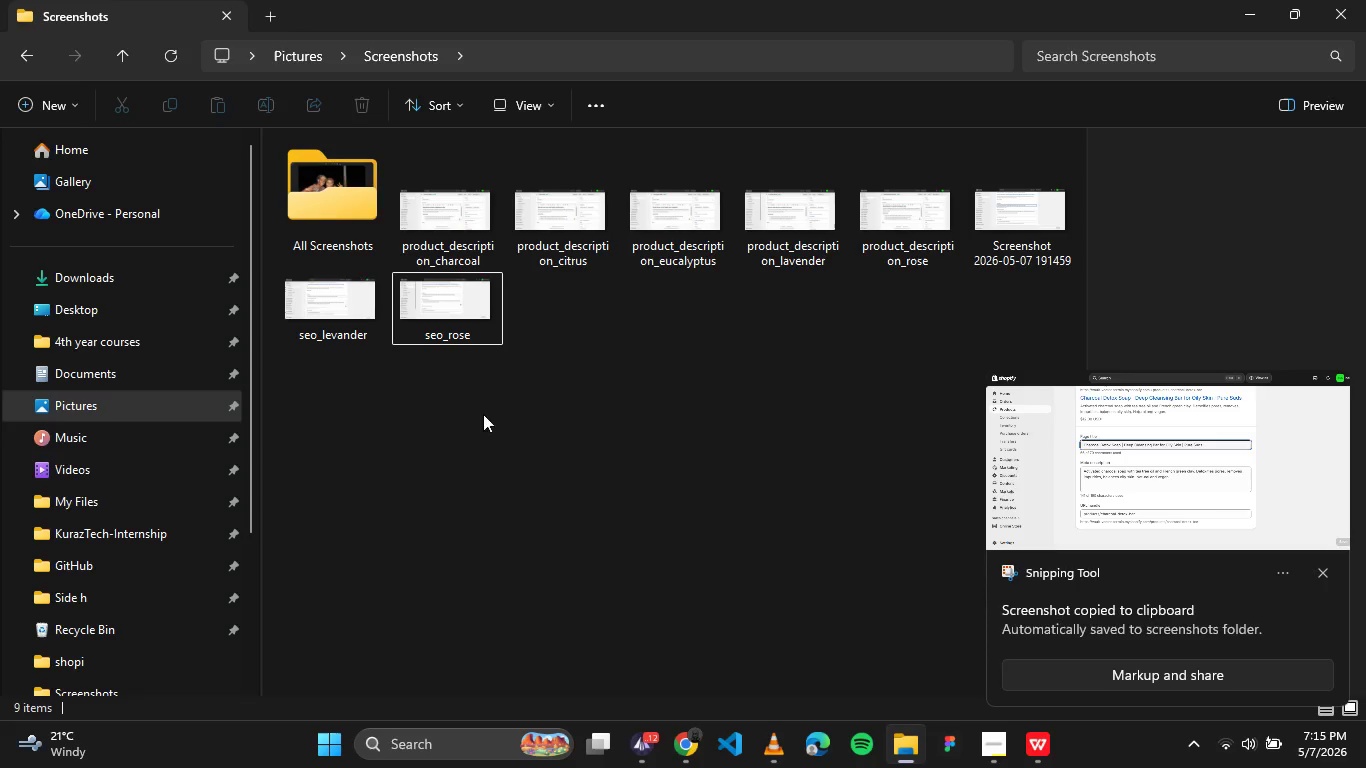 
left_click([462, 429])
 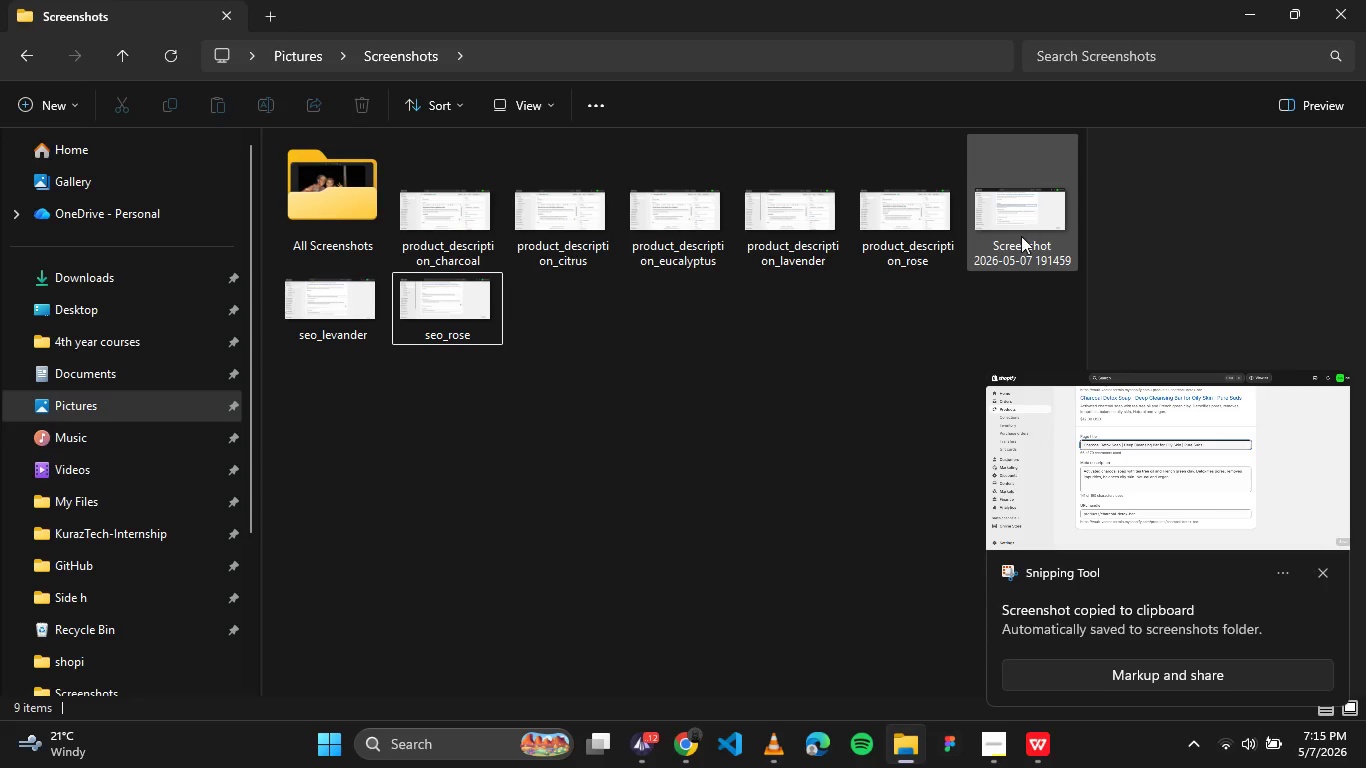 
left_click([1021, 236])
 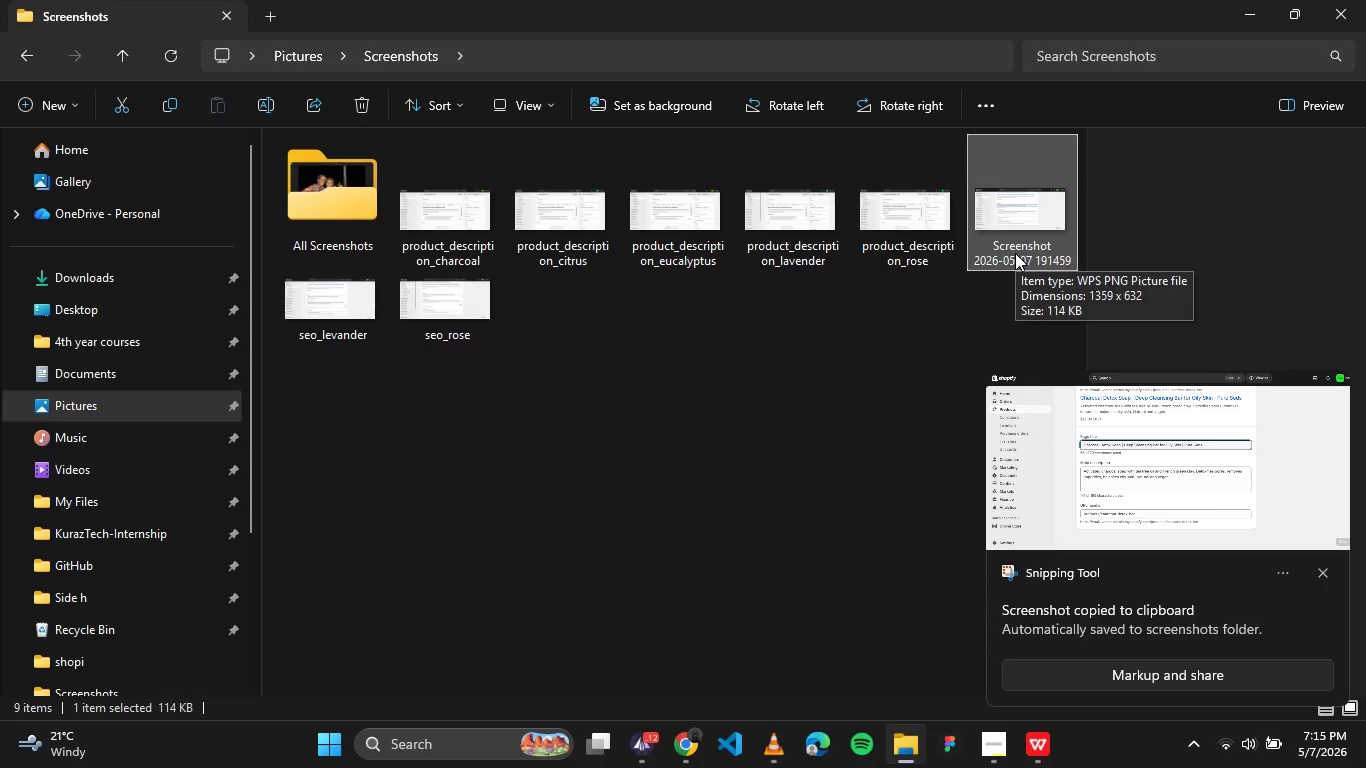 
left_click([1015, 253])
 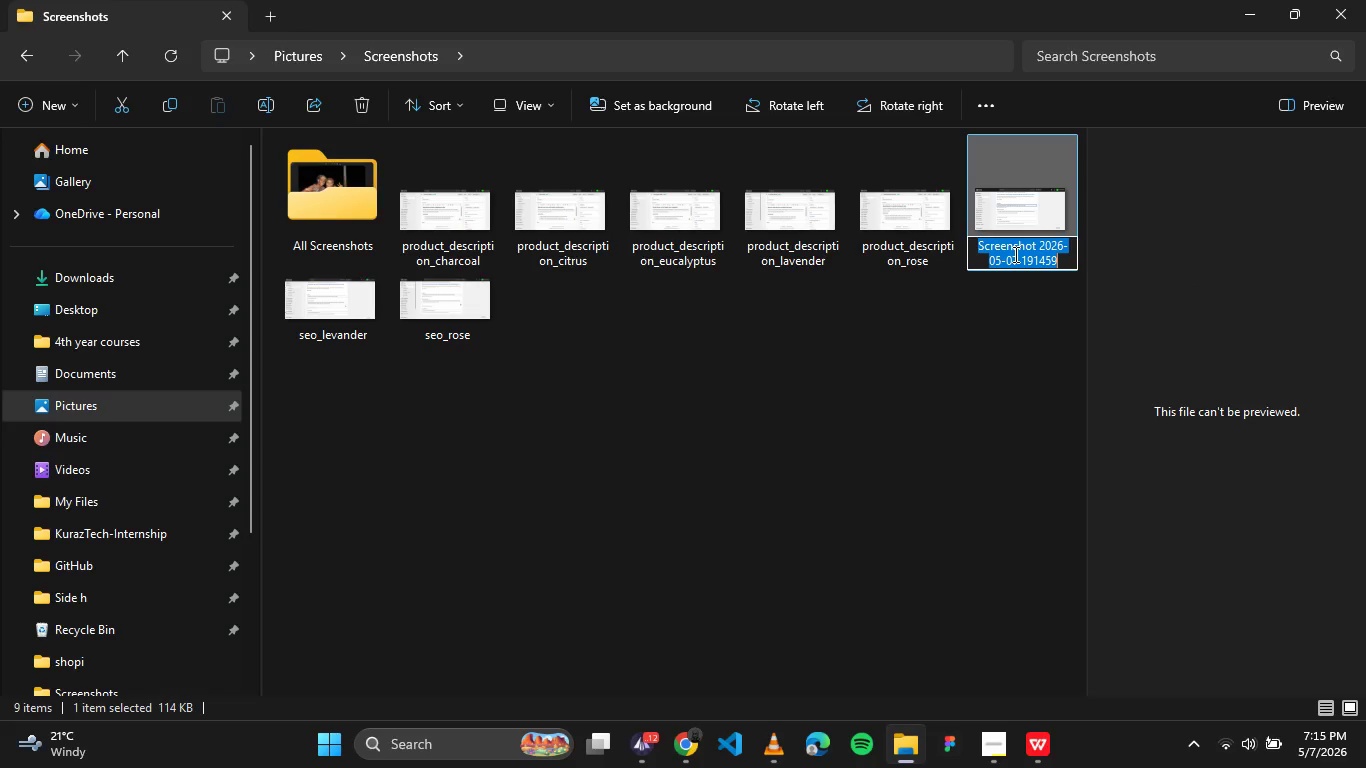 
type(seo_charcoal)
 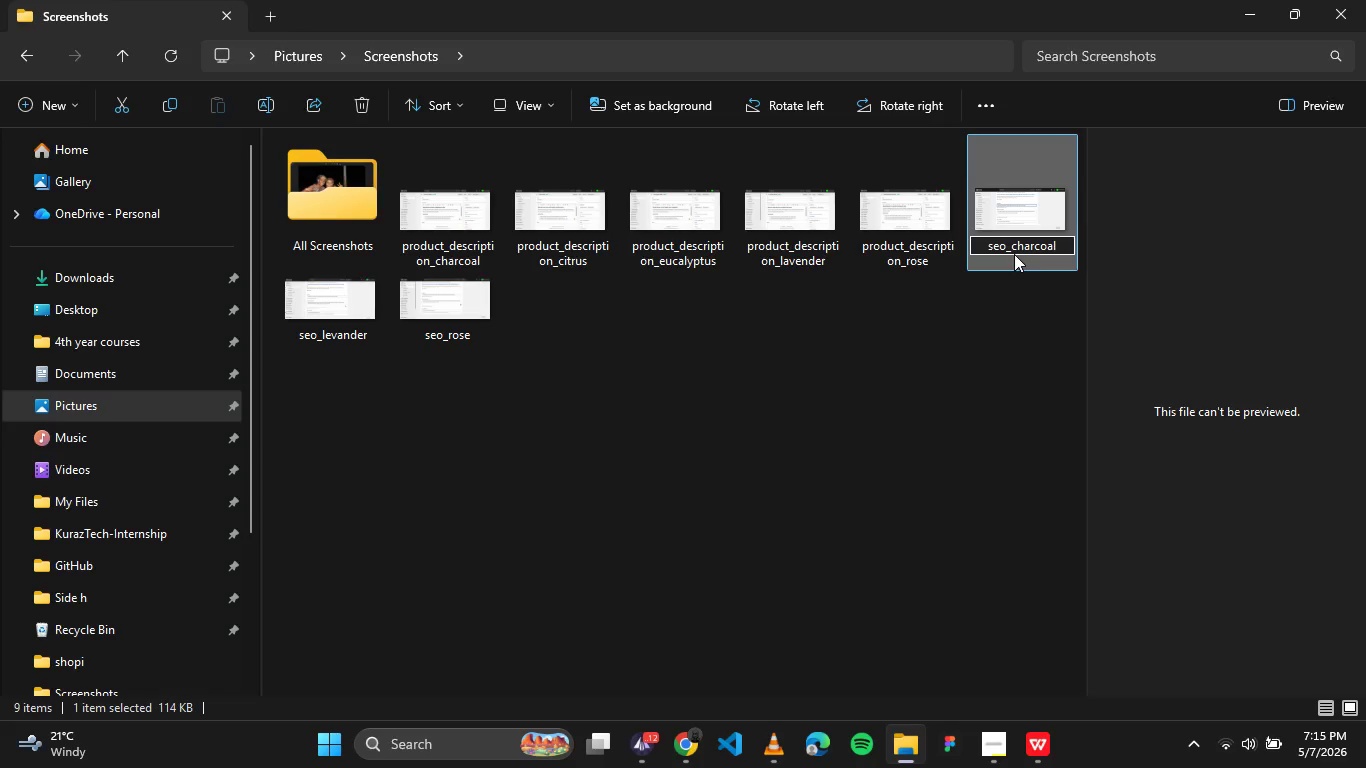 
left_click([945, 559])
 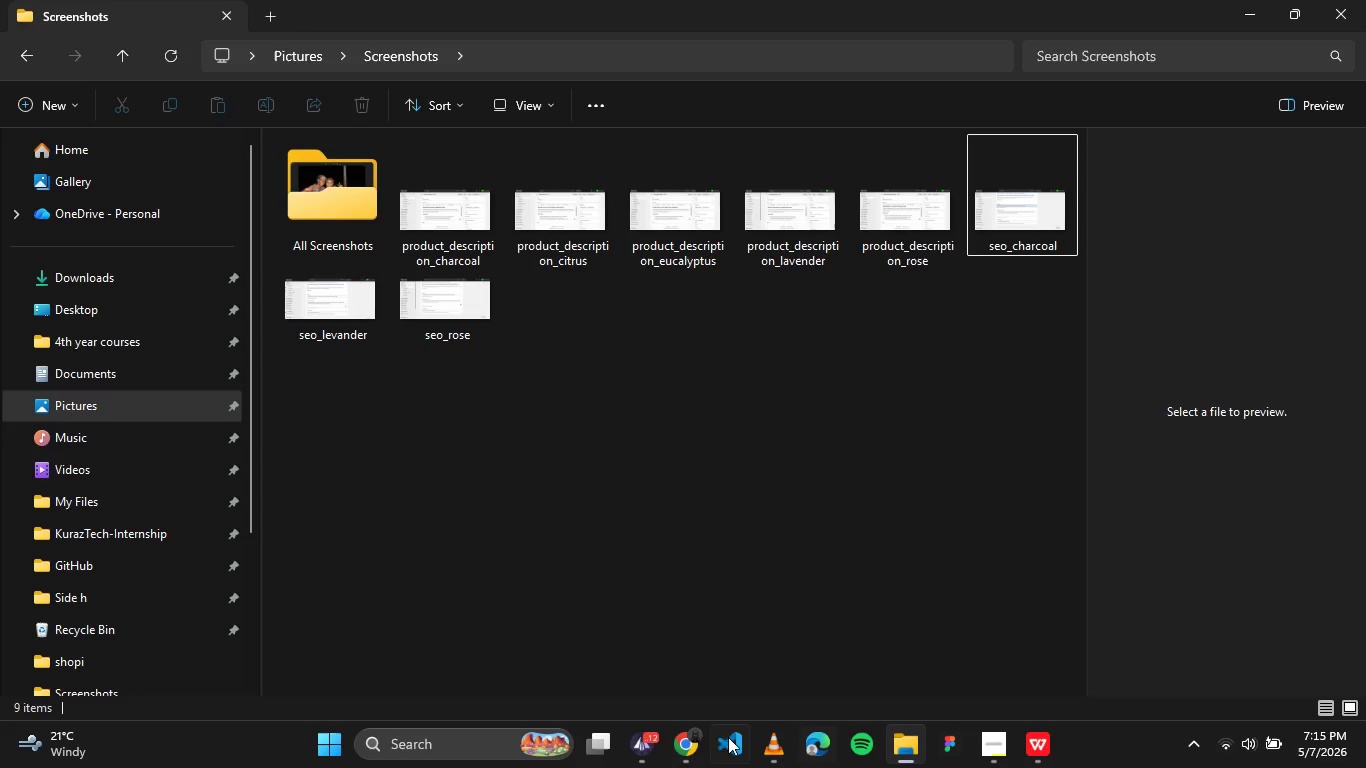 
left_click([677, 747])
 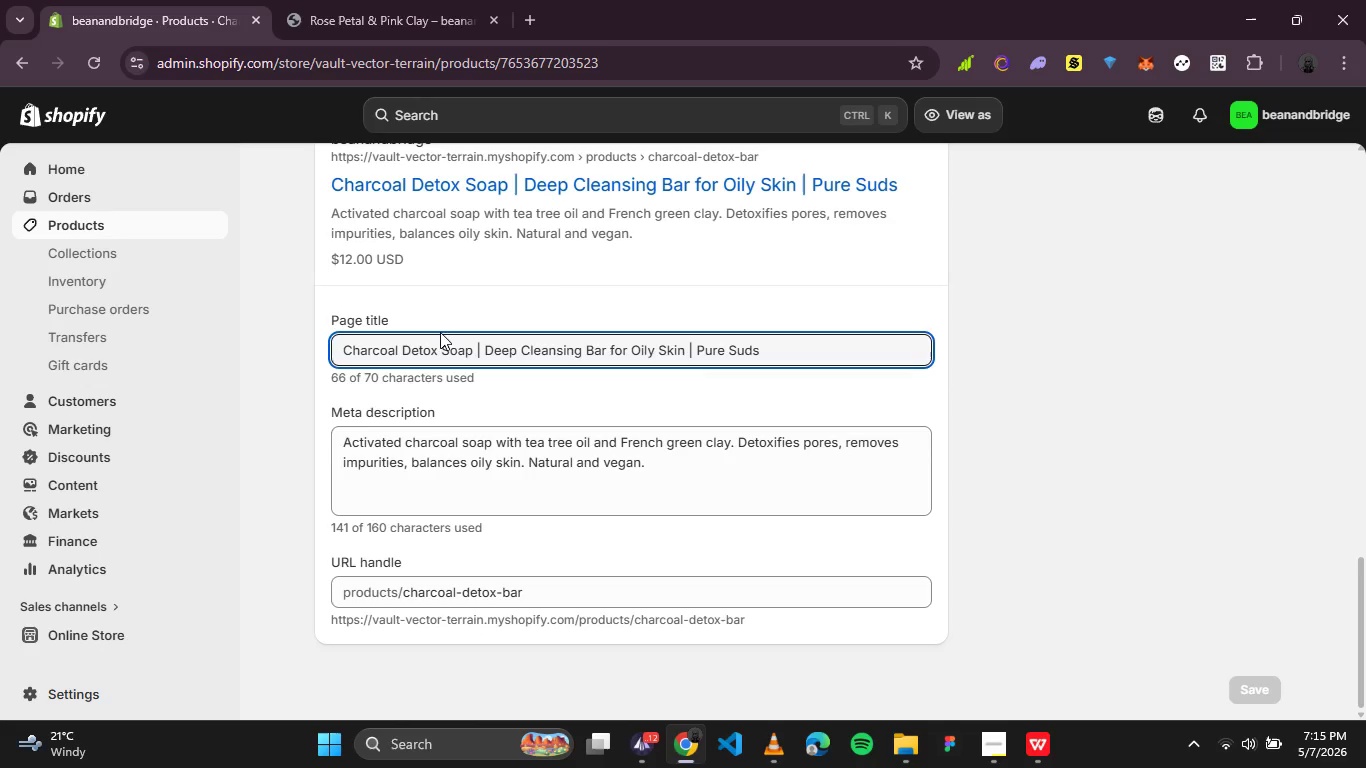 
scroll: coordinate [431, 325], scroll_direction: up, amount: 9.0
 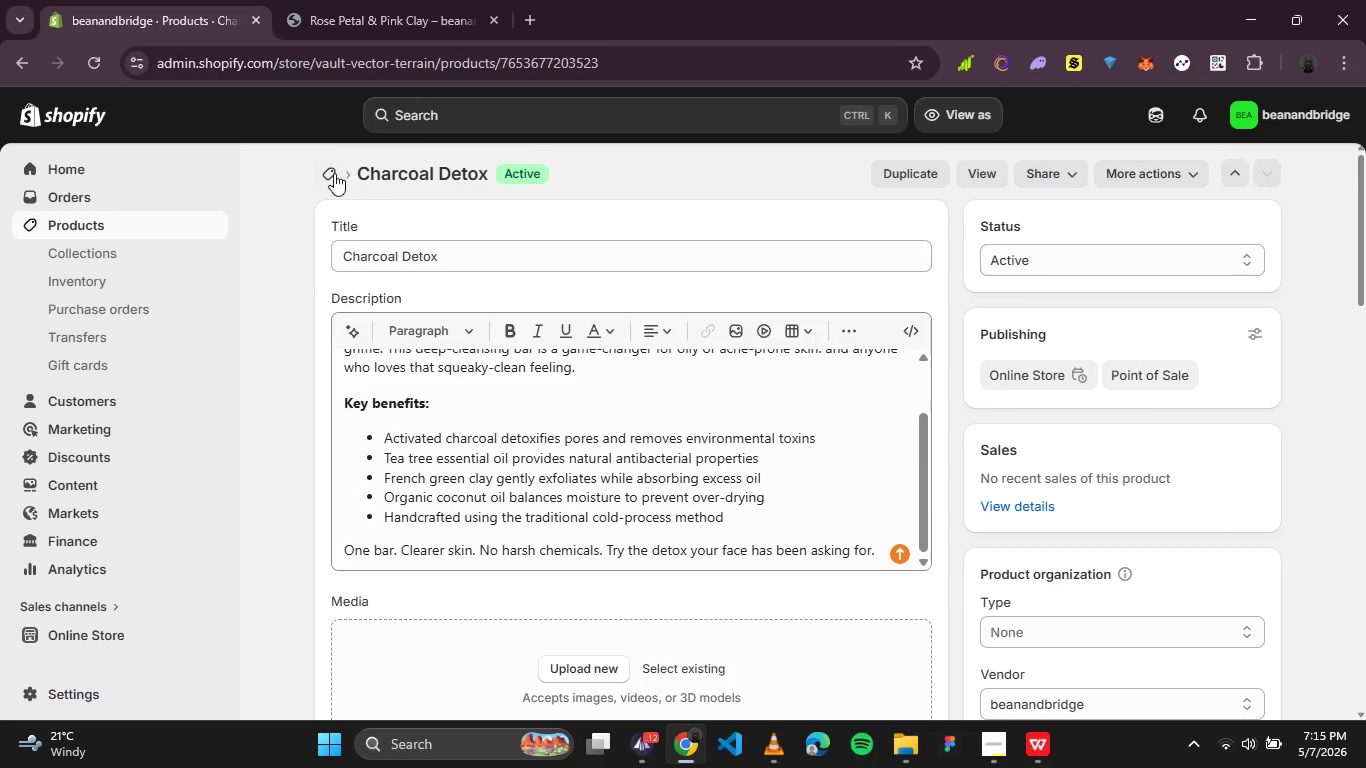 
left_click([334, 173])
 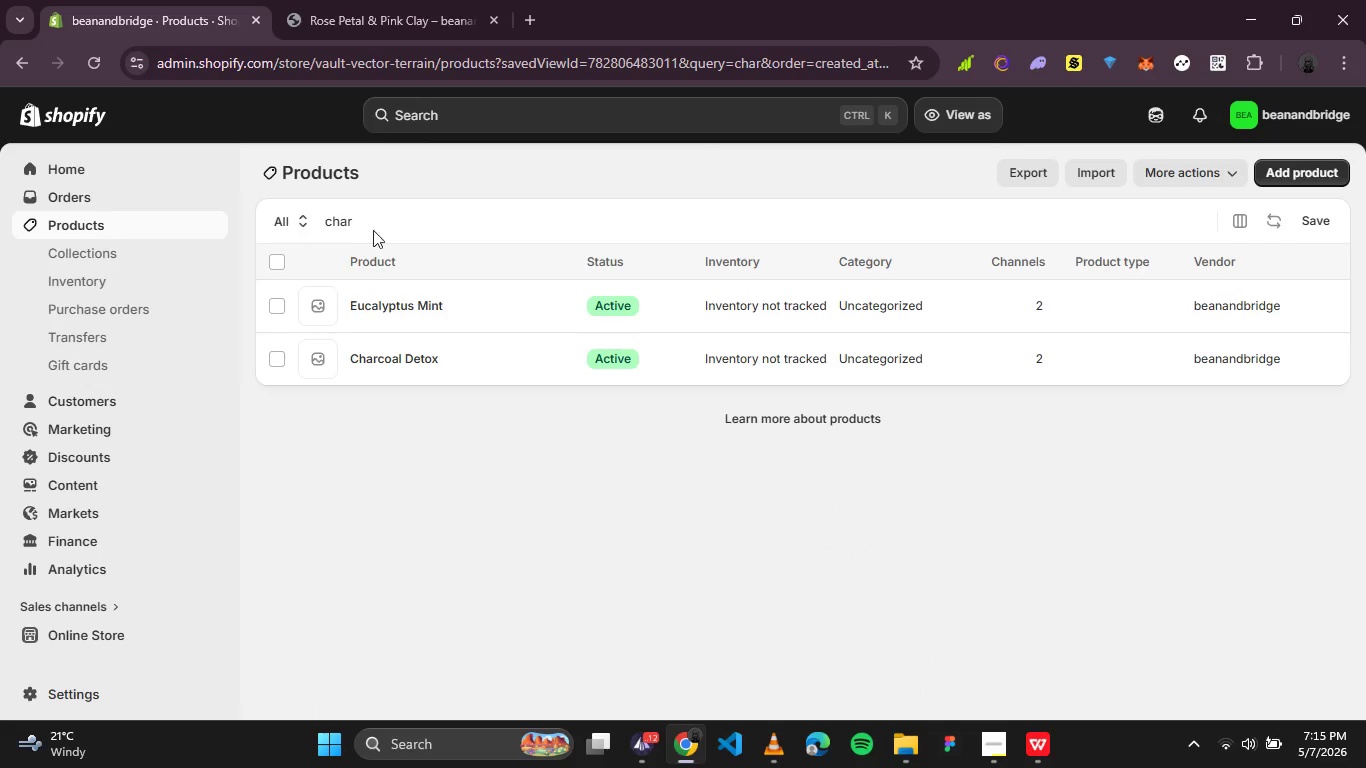 
double_click([348, 217])
 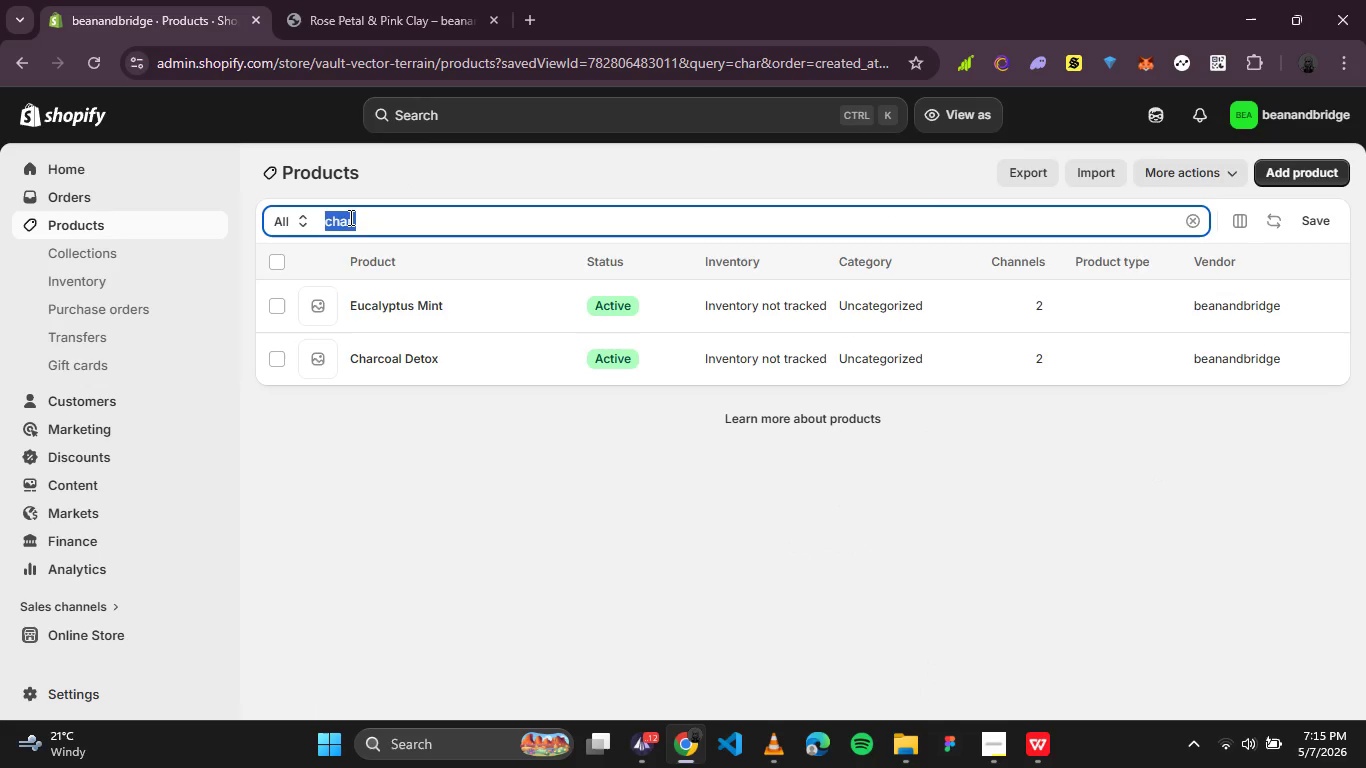 
type(citru)
 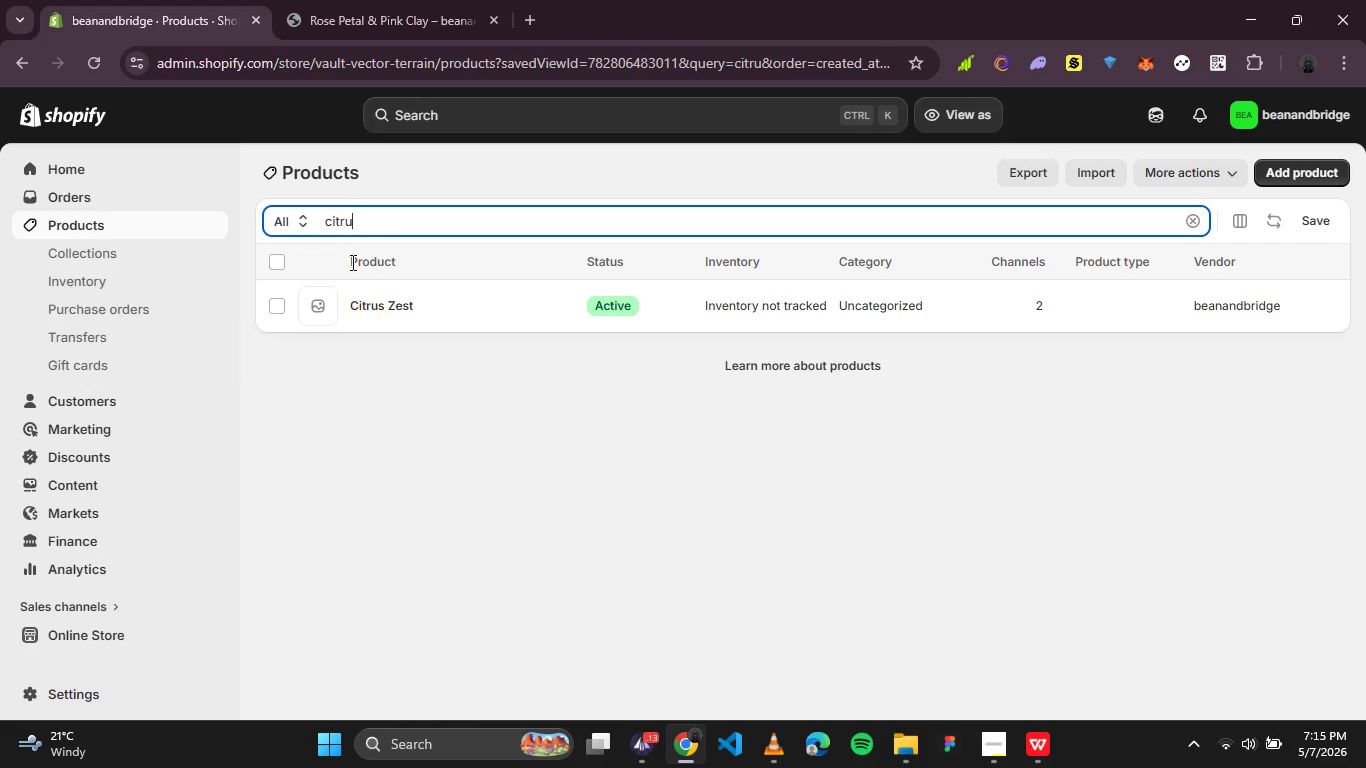 
left_click([370, 296])
 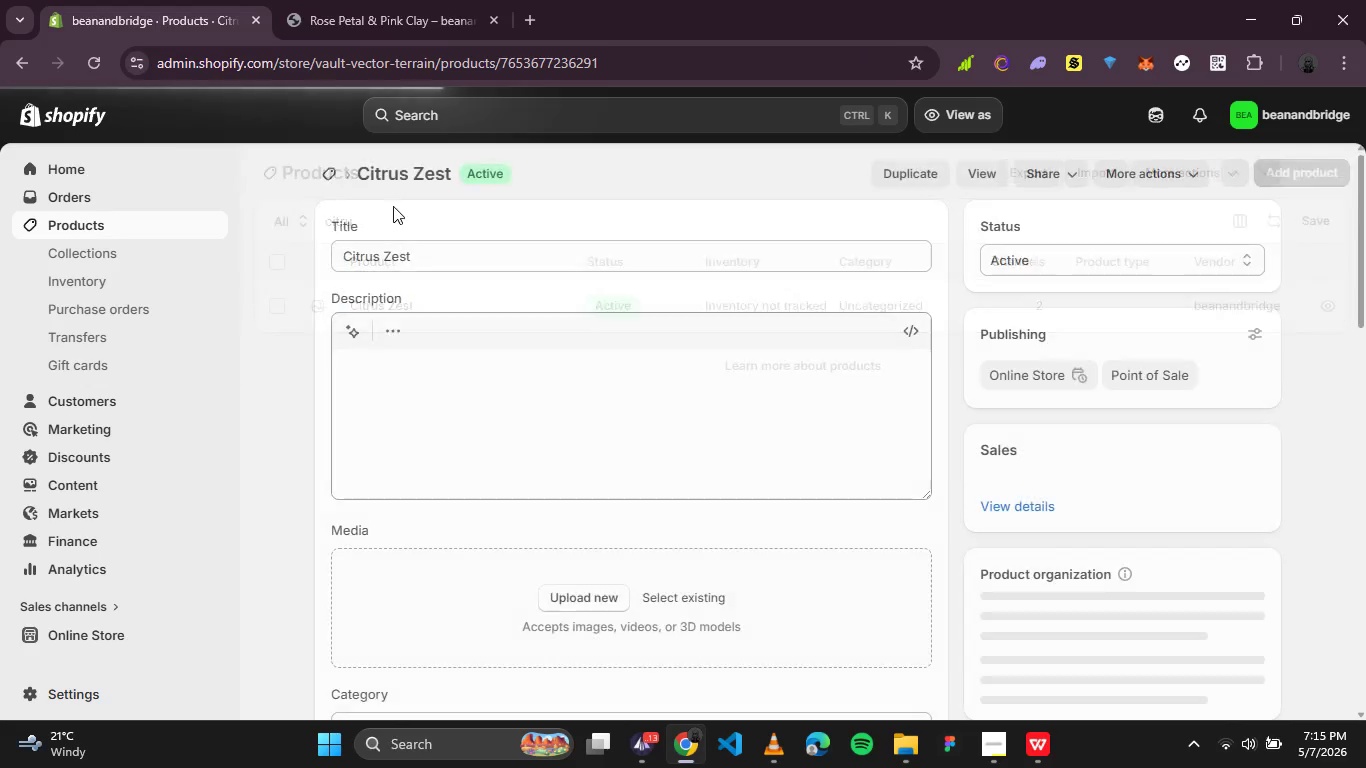 
scroll: coordinate [750, 287], scroll_direction: down, amount: 11.0
 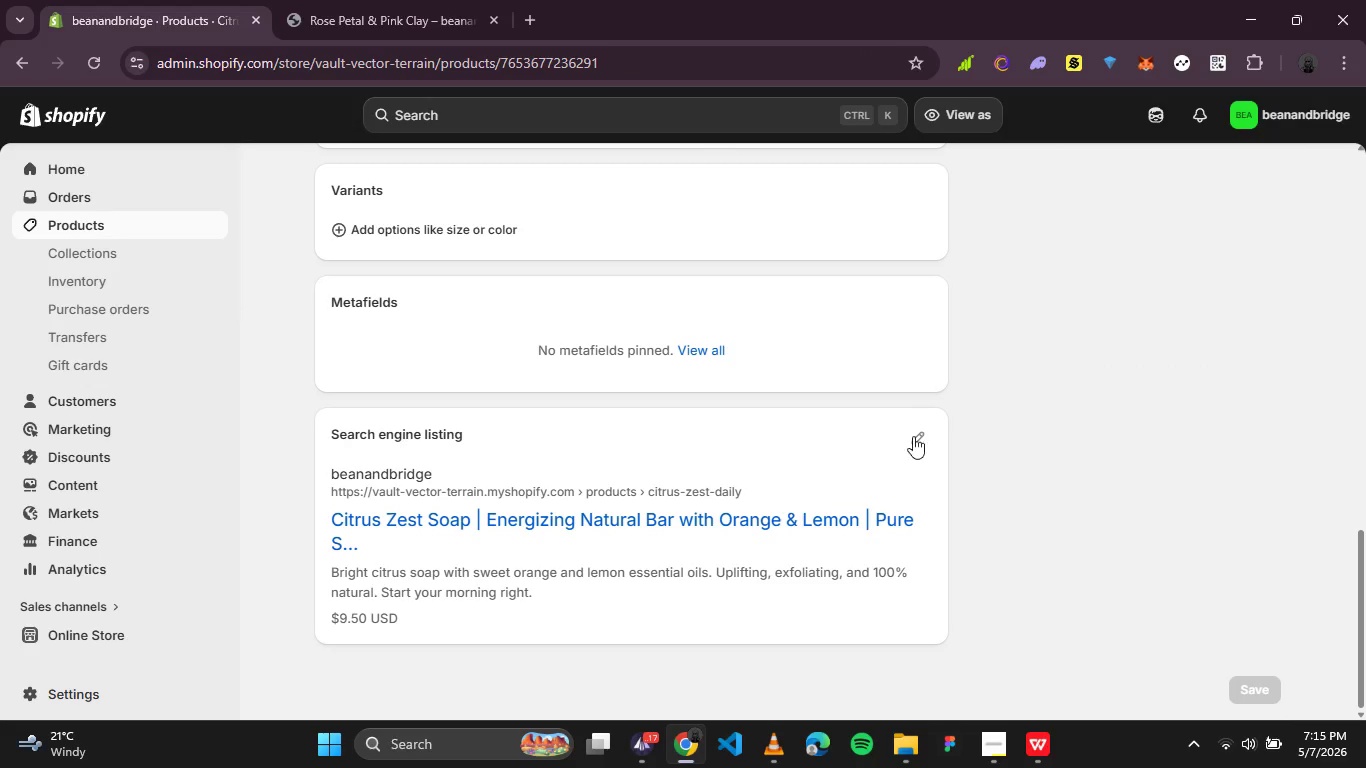 
left_click([922, 443])
 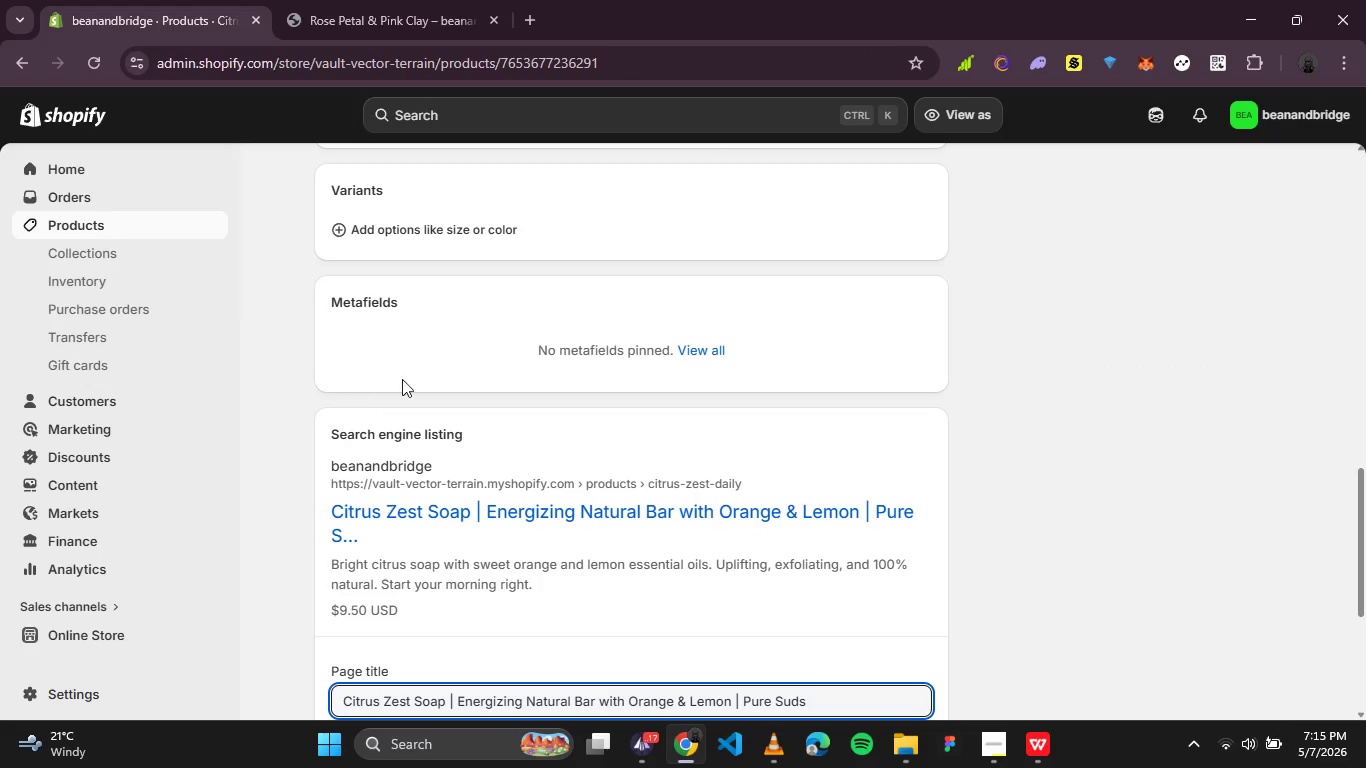 
scroll: coordinate [471, 391], scroll_direction: down, amount: 2.0
 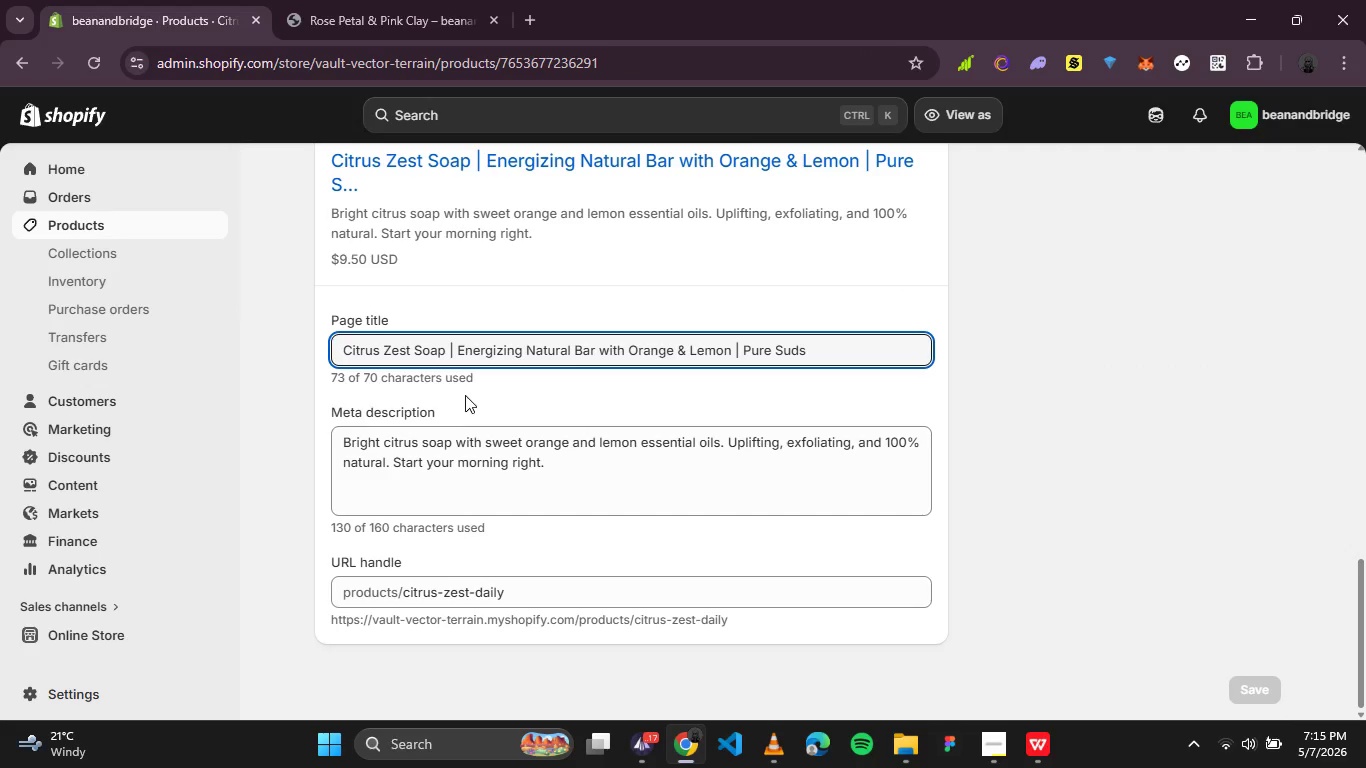 
key(PrintScreen)
 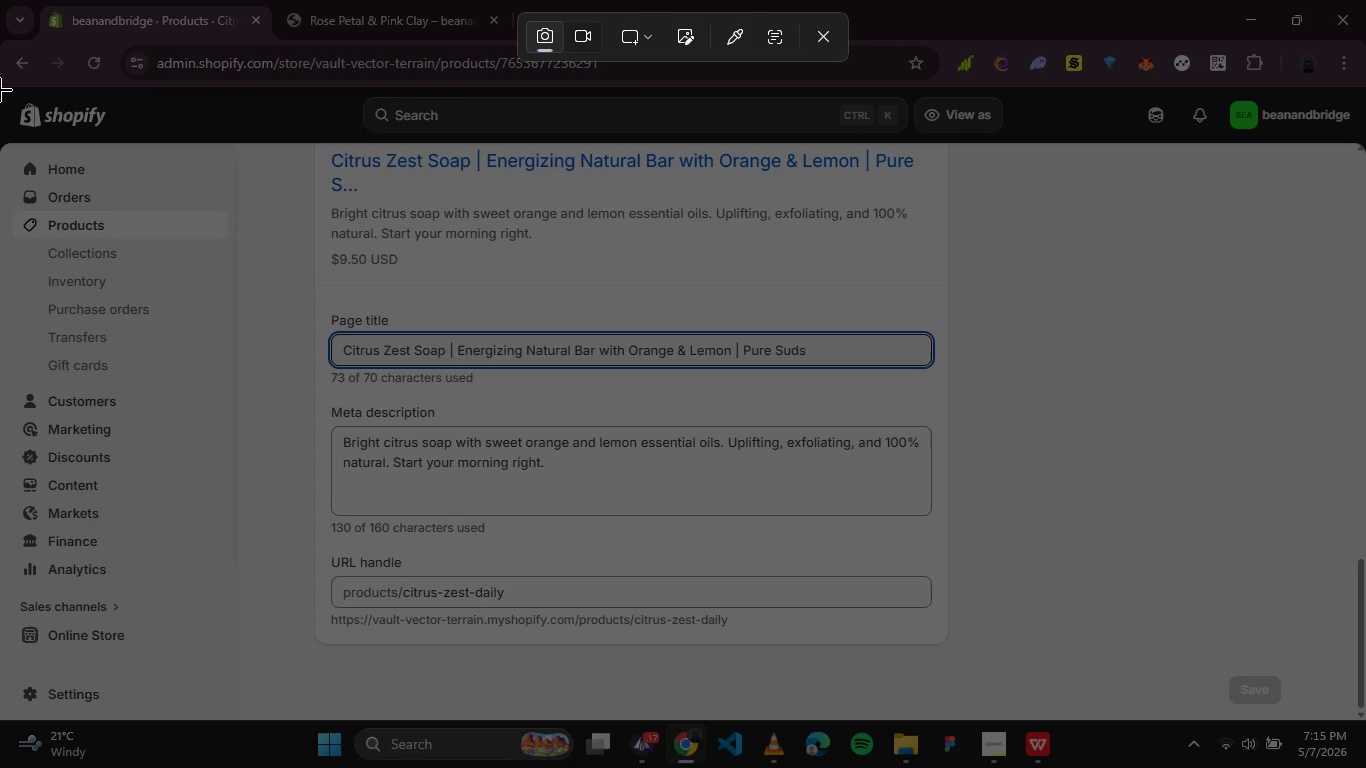 
left_click_drag(start_coordinate=[0, 87], to_coordinate=[1360, 719])
 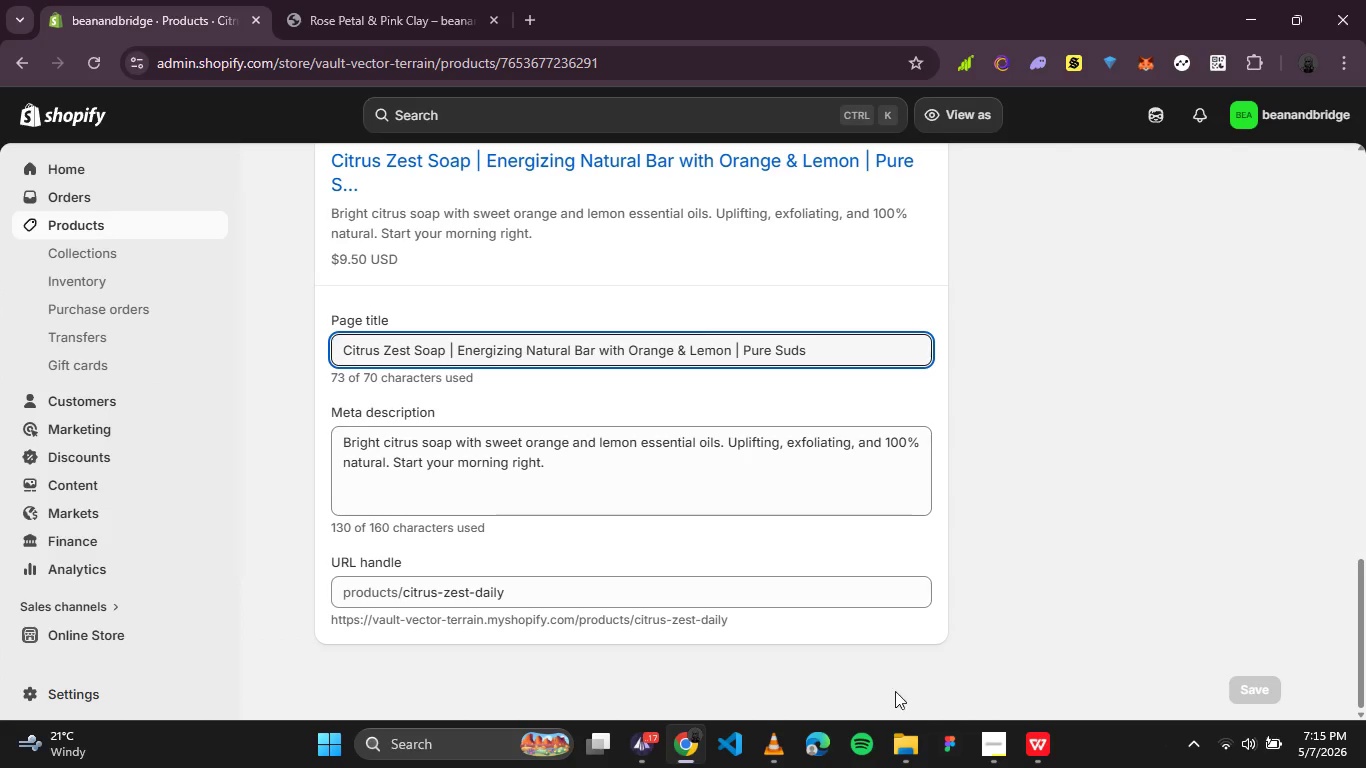 
left_click([917, 737])
 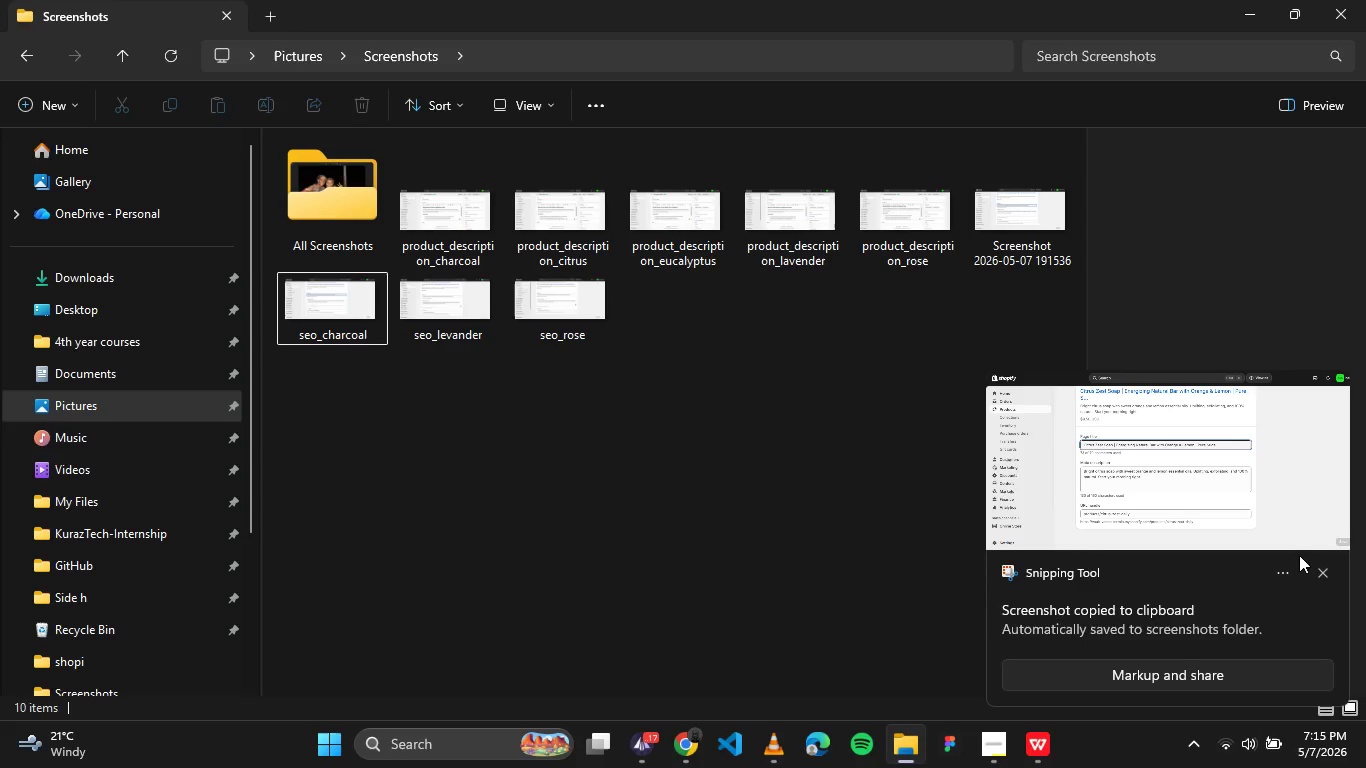 
left_click([1320, 569])
 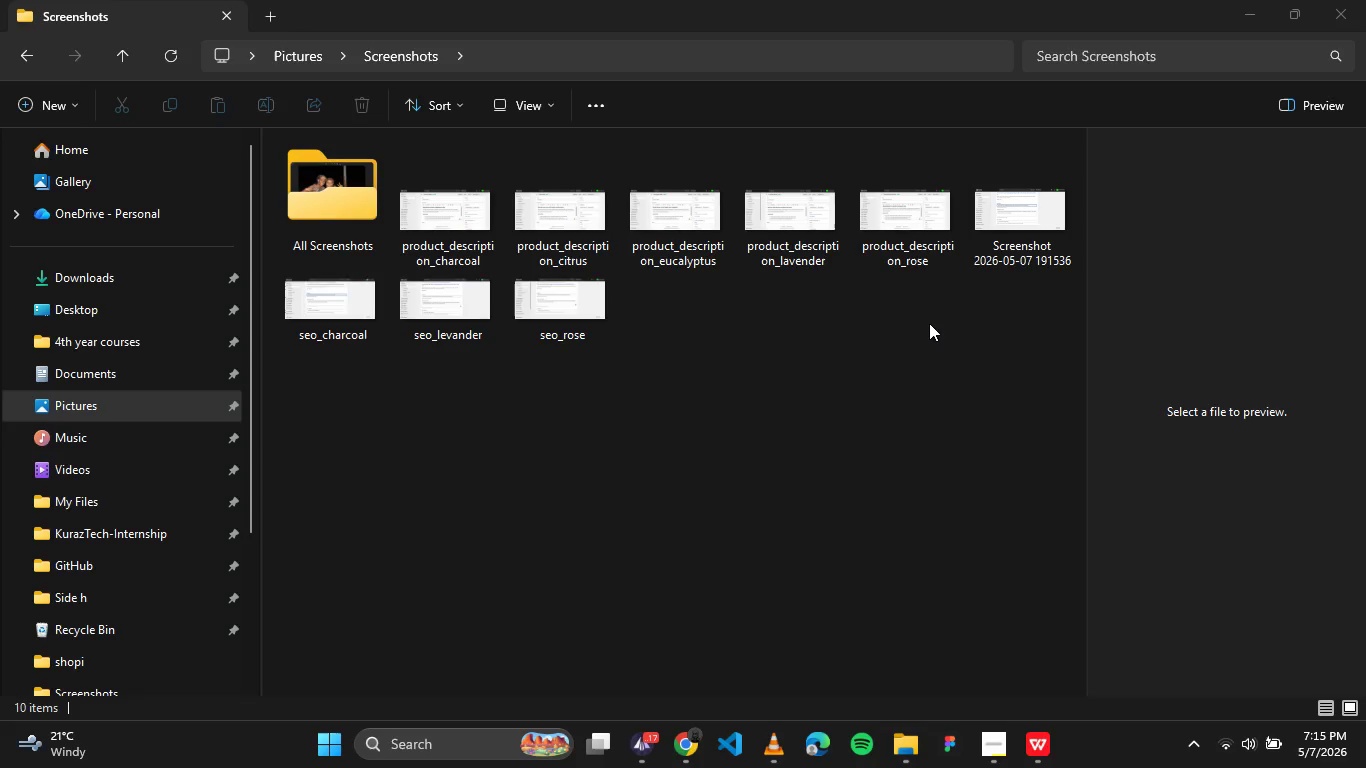 
left_click([929, 323])
 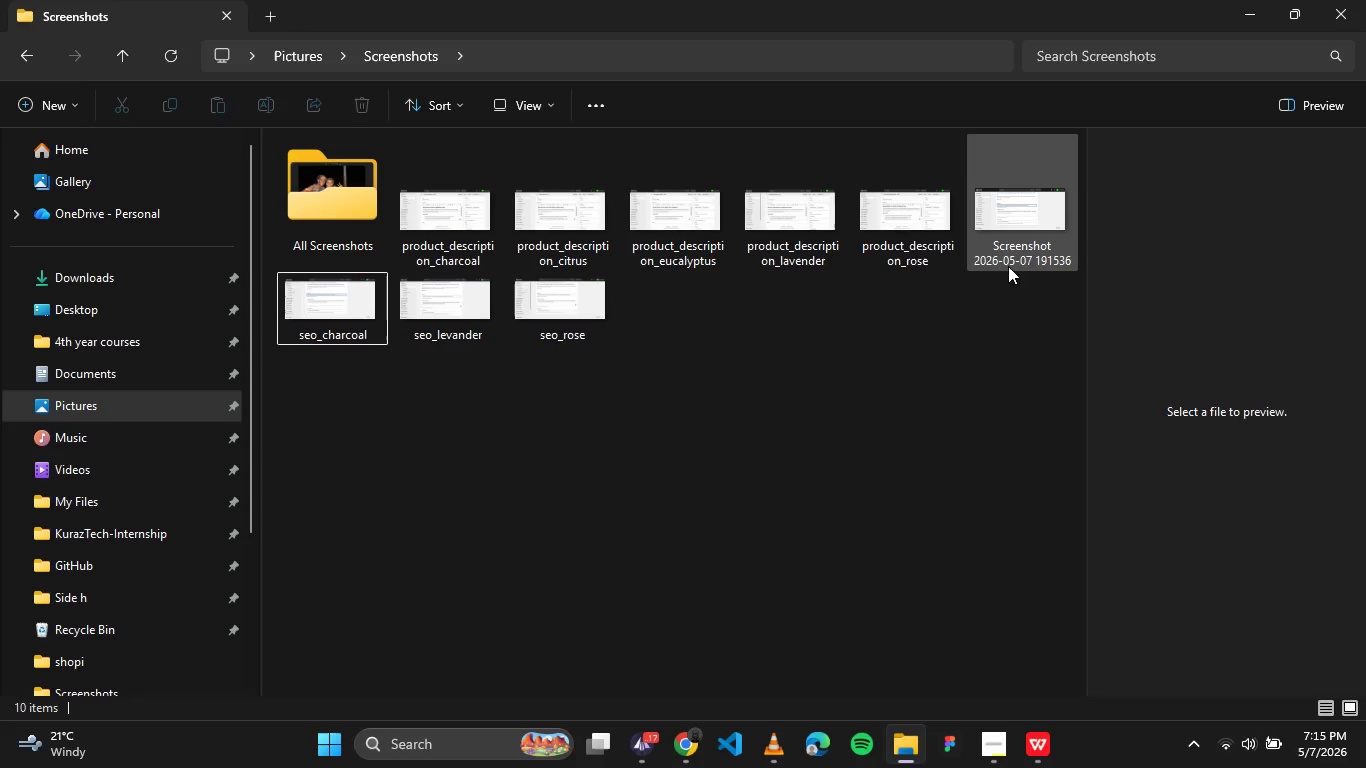 
left_click([1007, 262])
 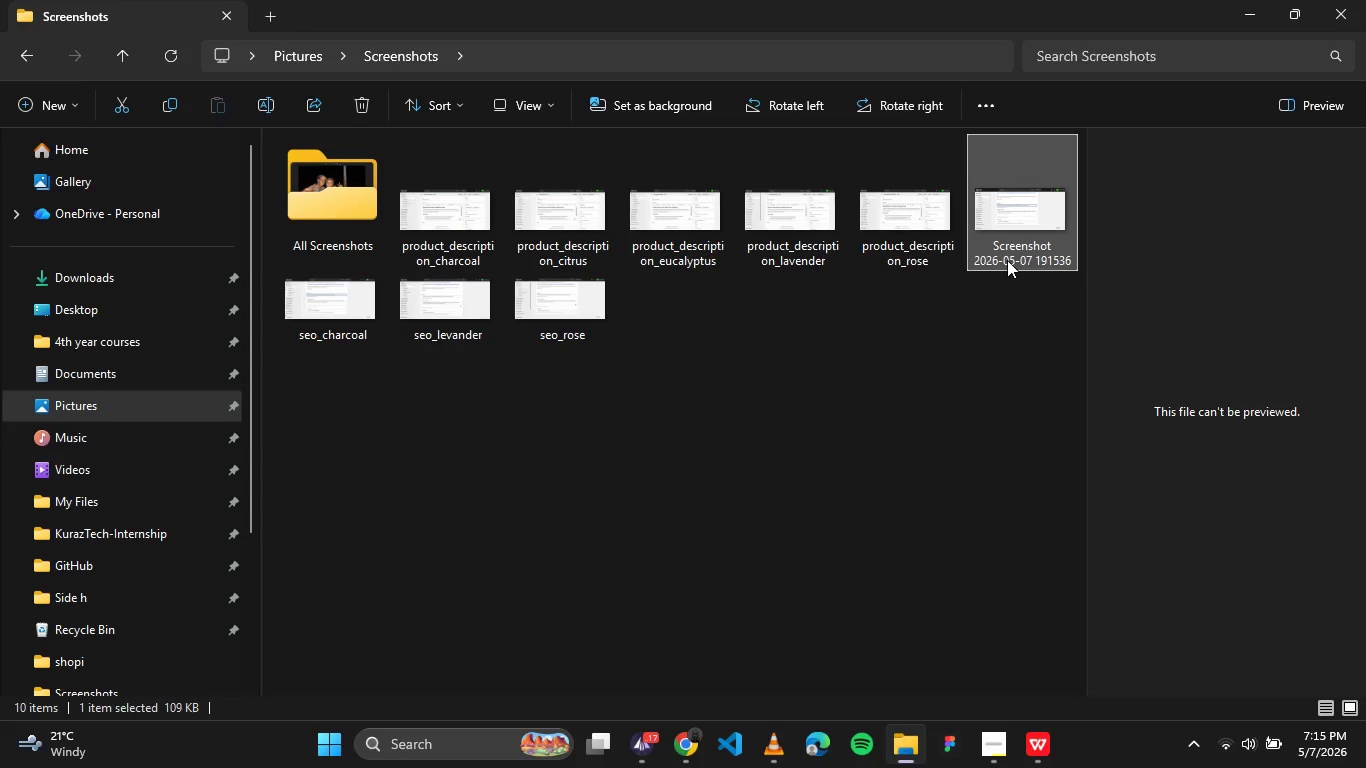 
left_click([1007, 260])
 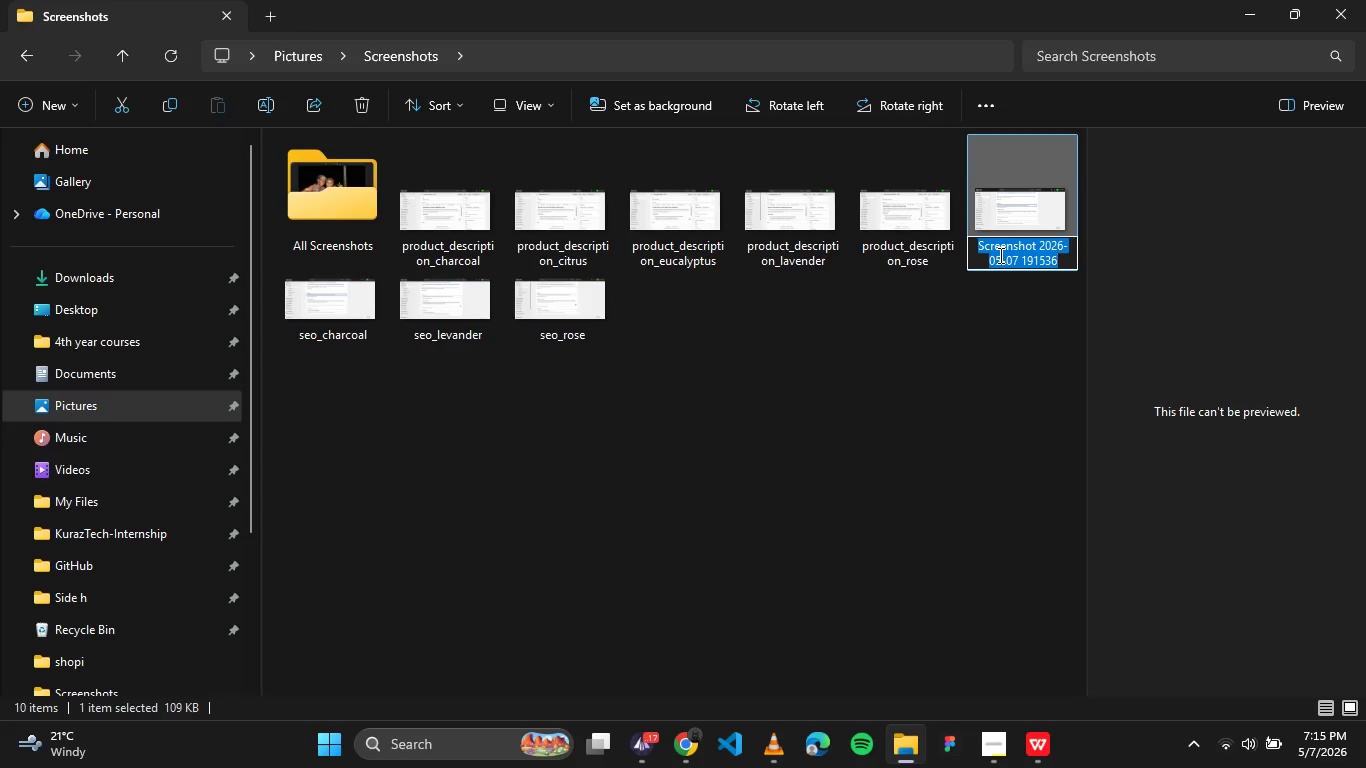 
type(seo_)
 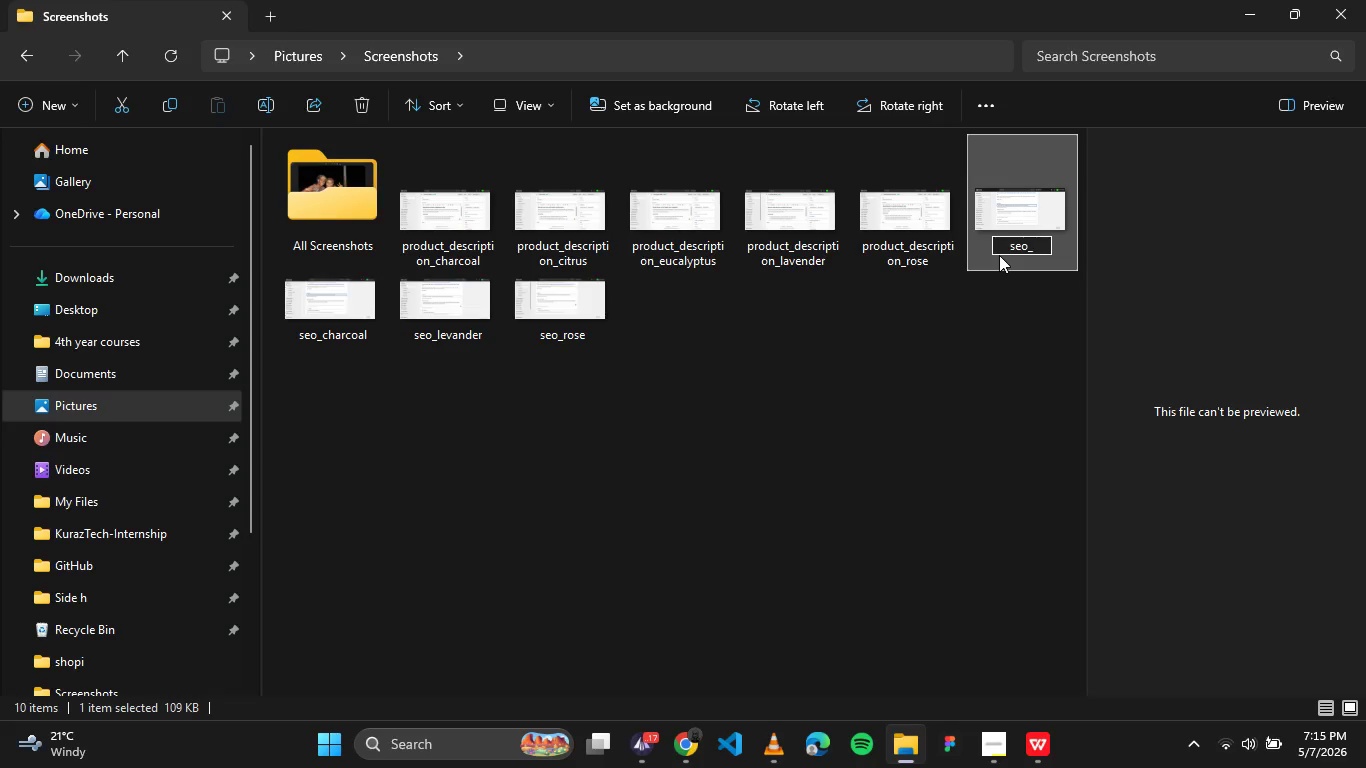 
wait(21.92)
 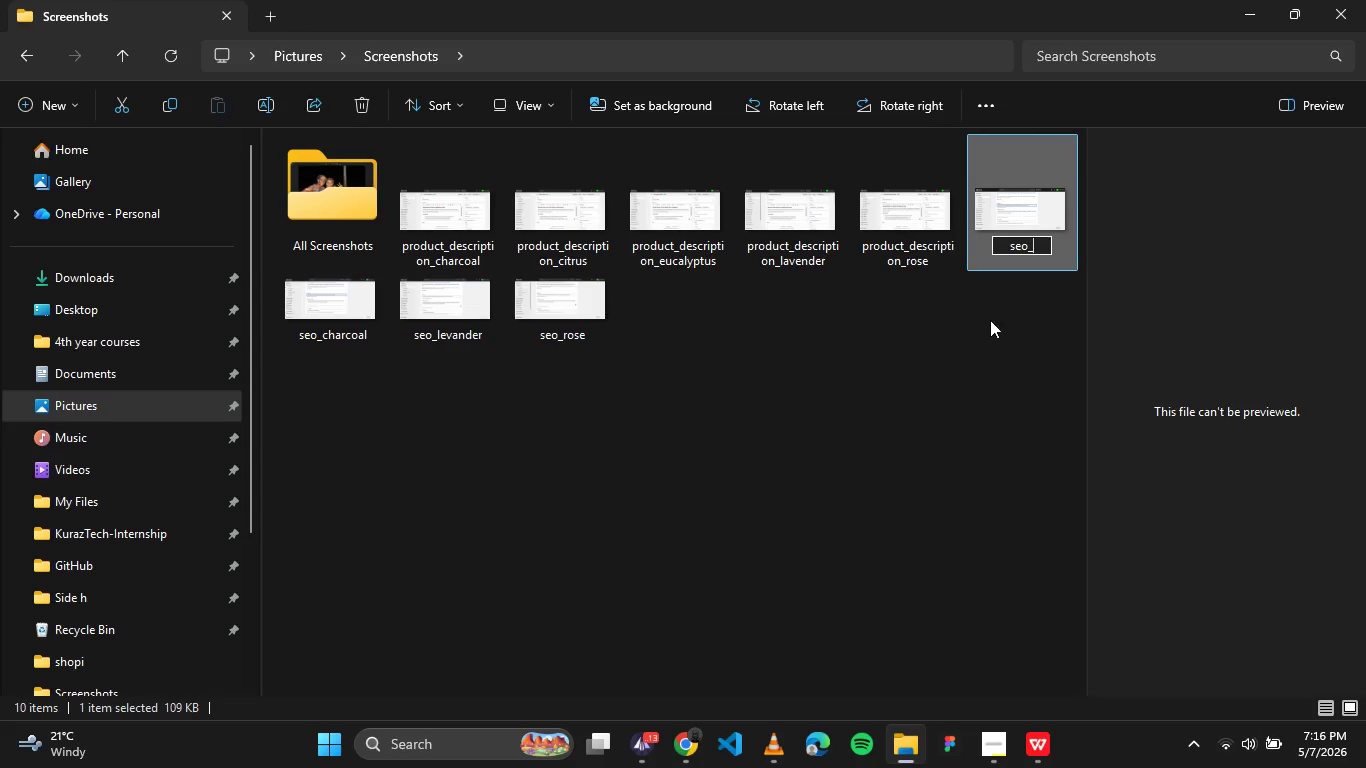 
type(citrus)
 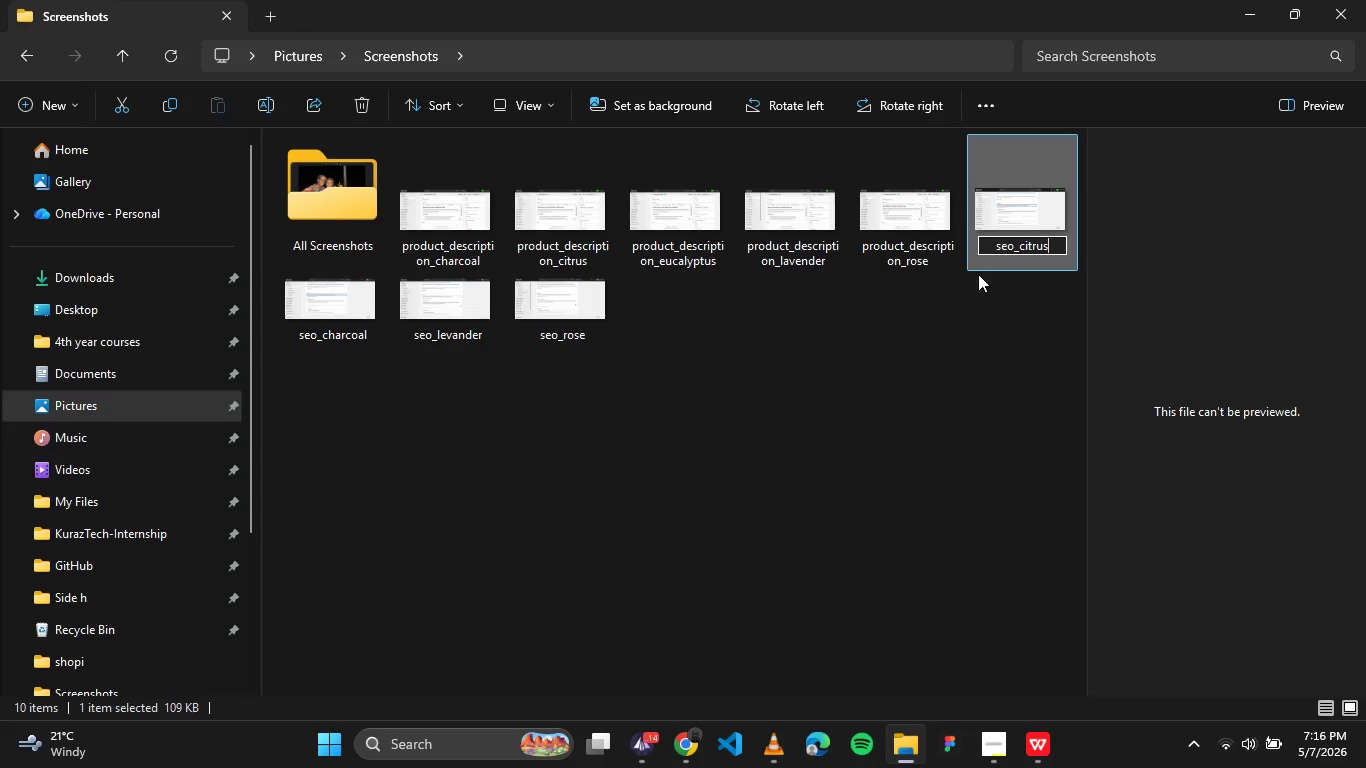 
left_click([979, 380])
 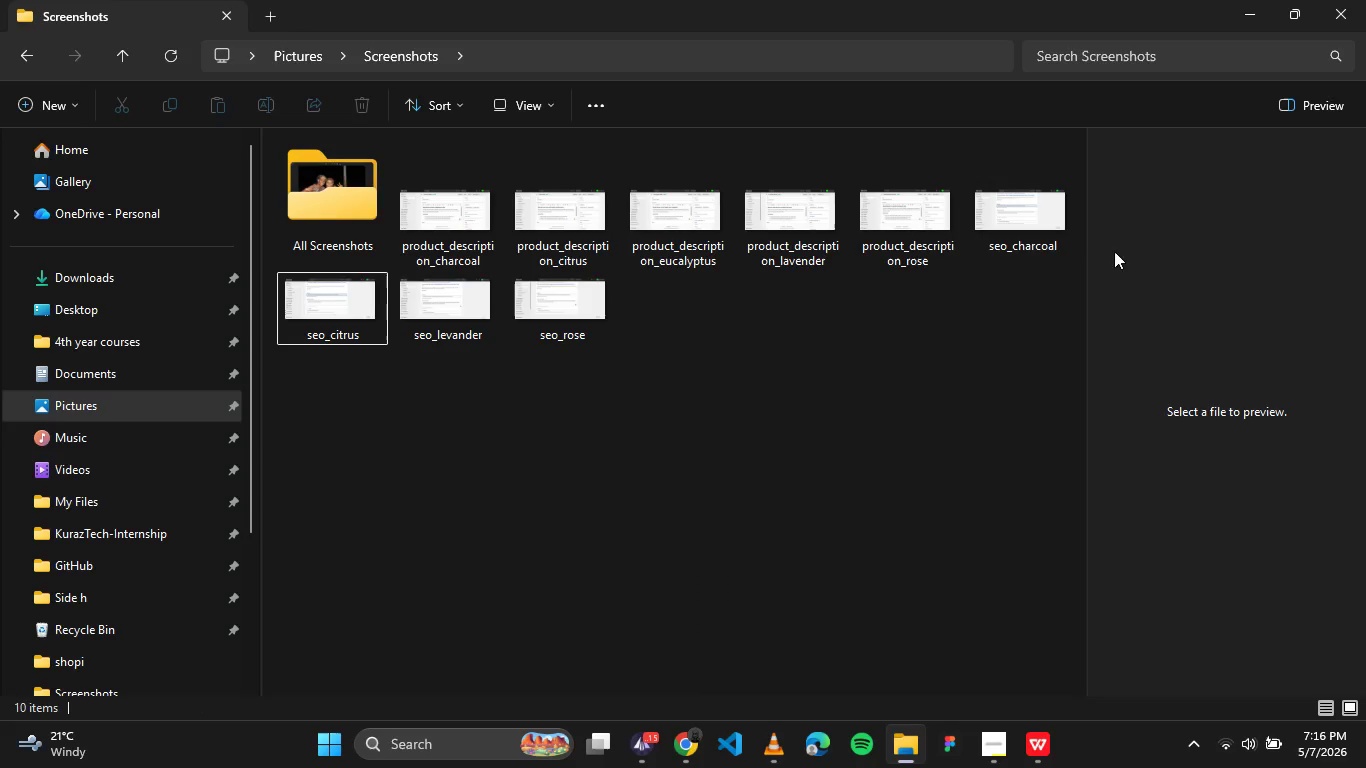 
left_click([1045, 231])
 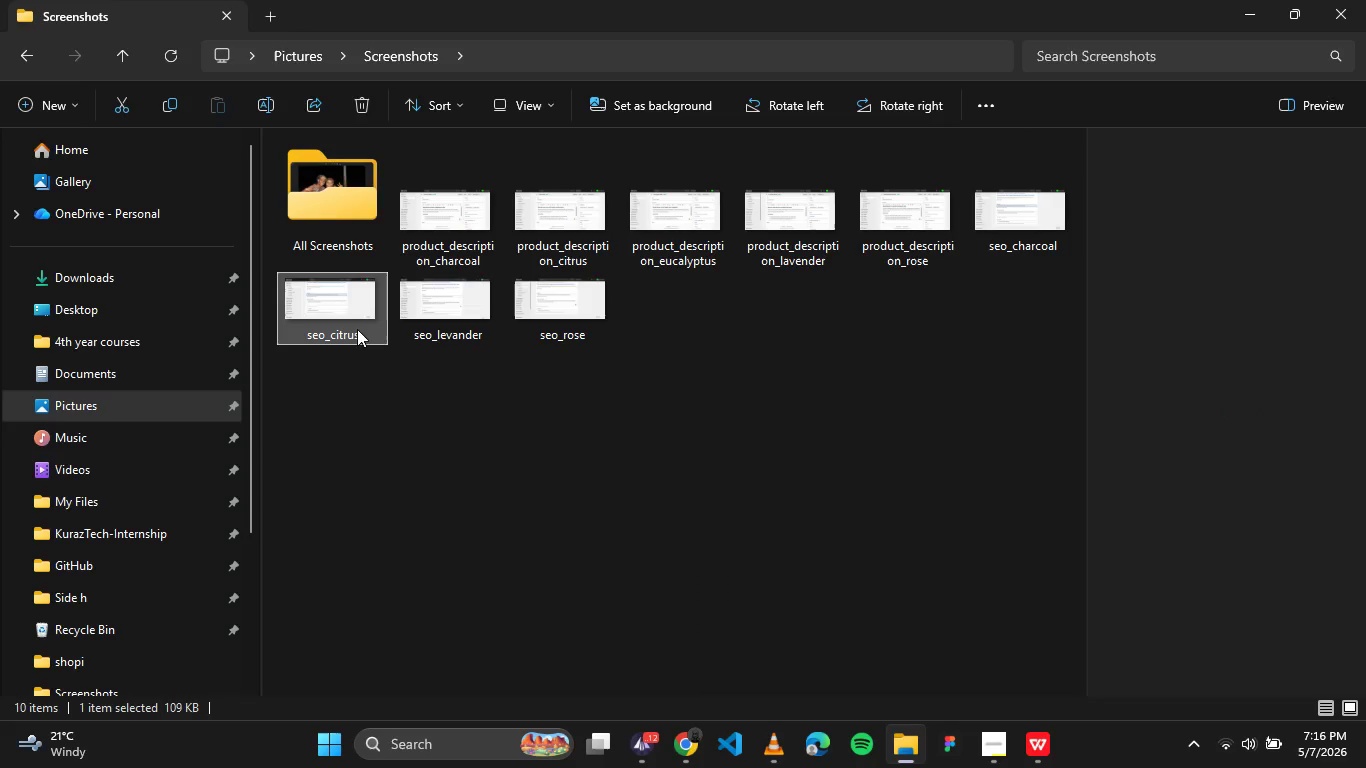 
double_click([433, 324])
 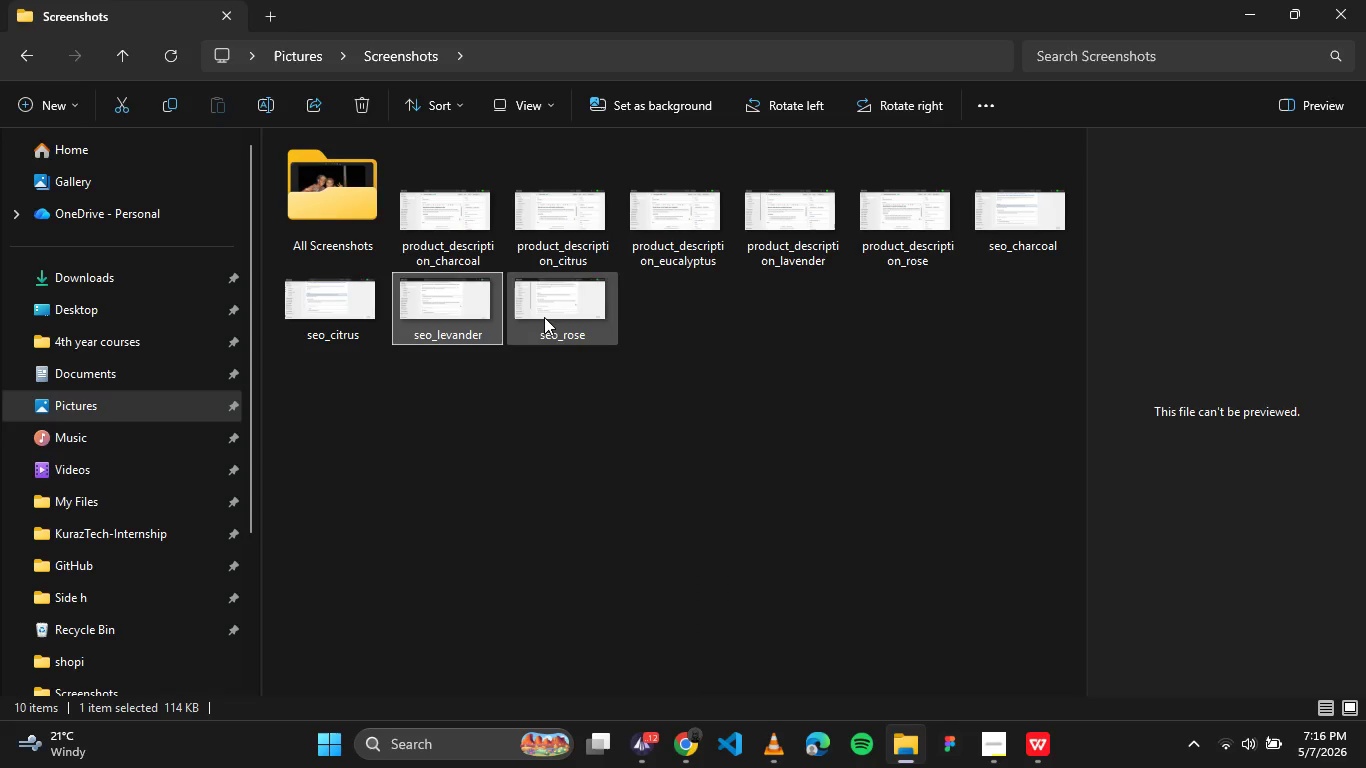 
triple_click([544, 317])
 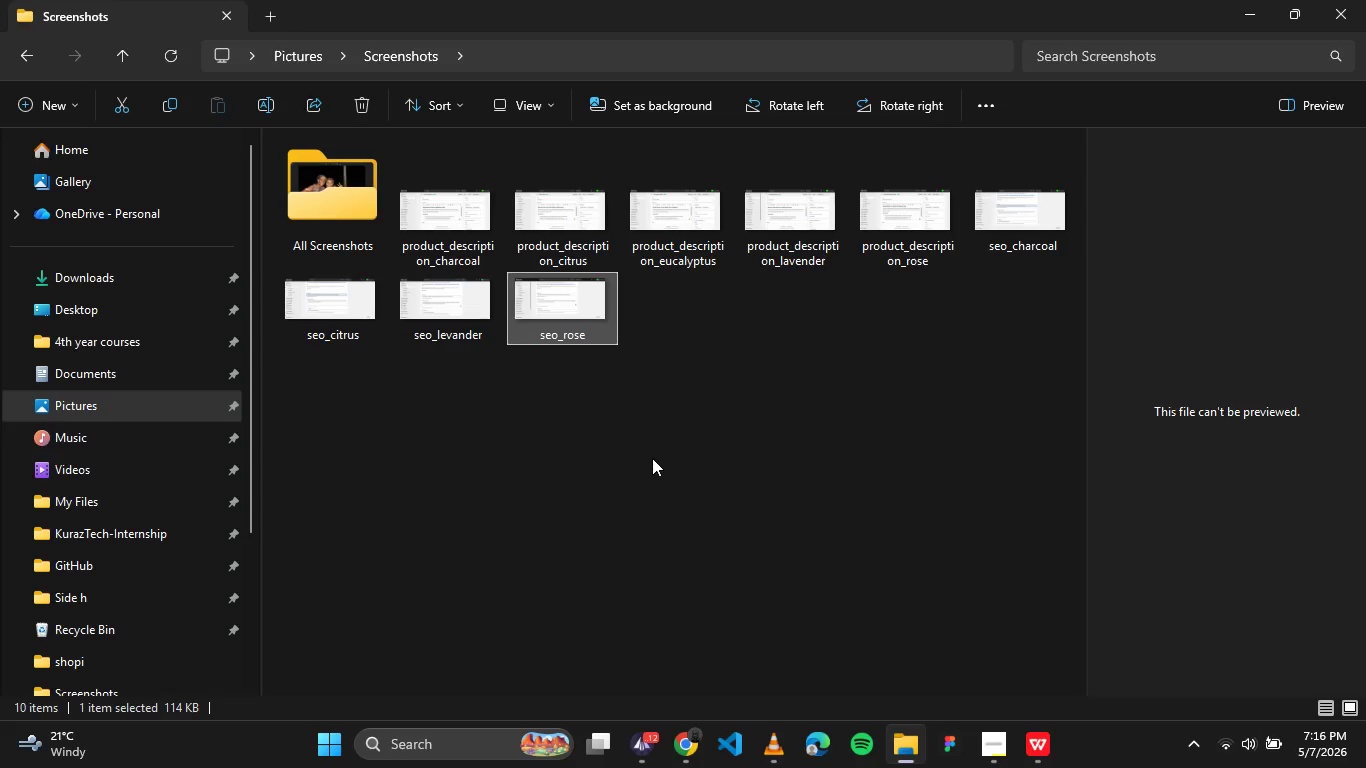 
left_click([652, 458])
 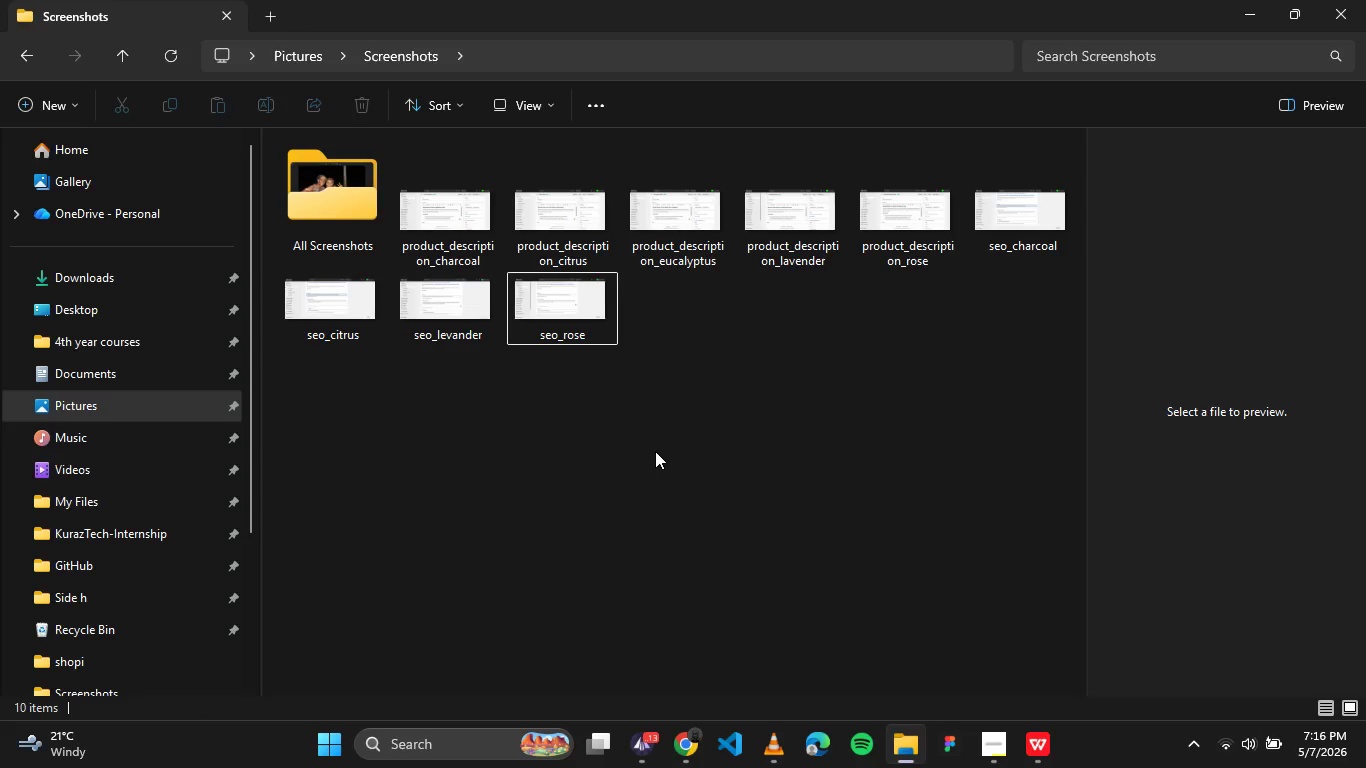 
wait(6.31)
 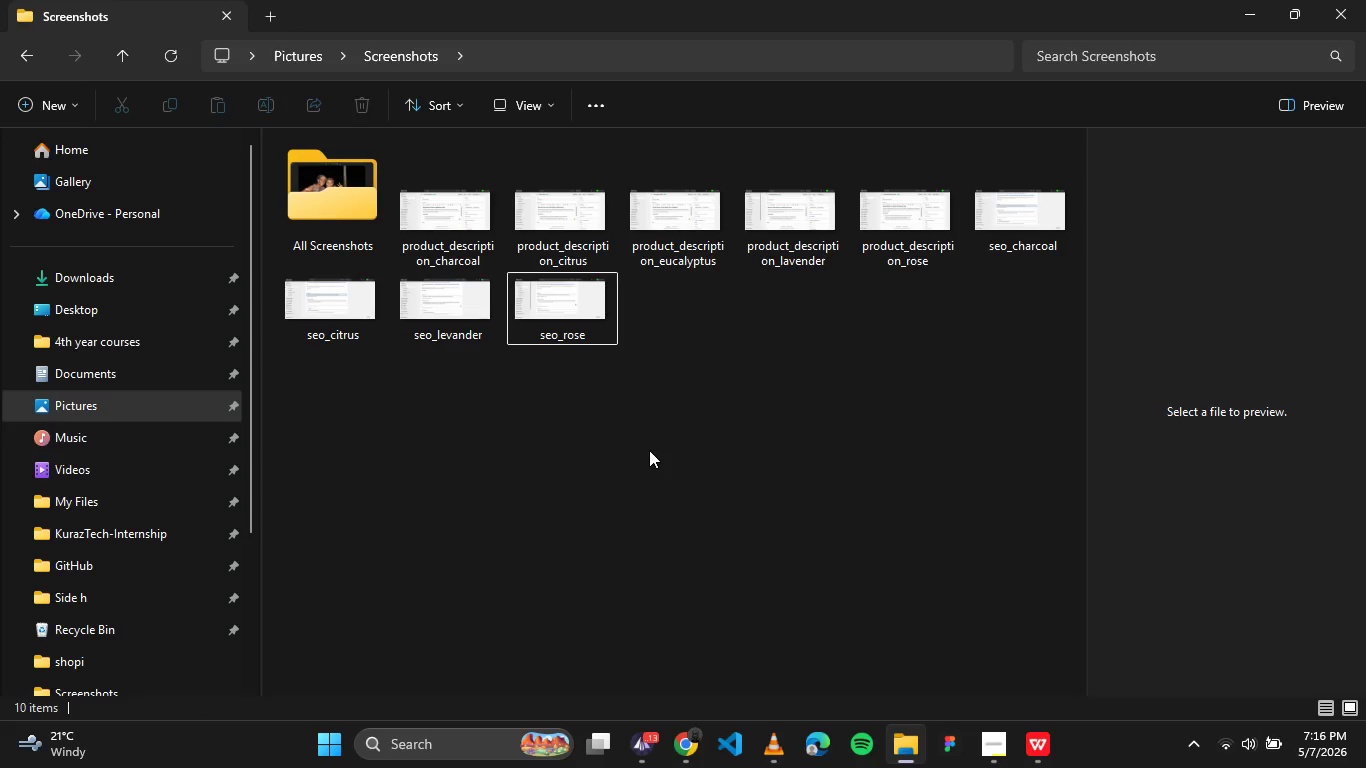 
left_click([683, 728])
 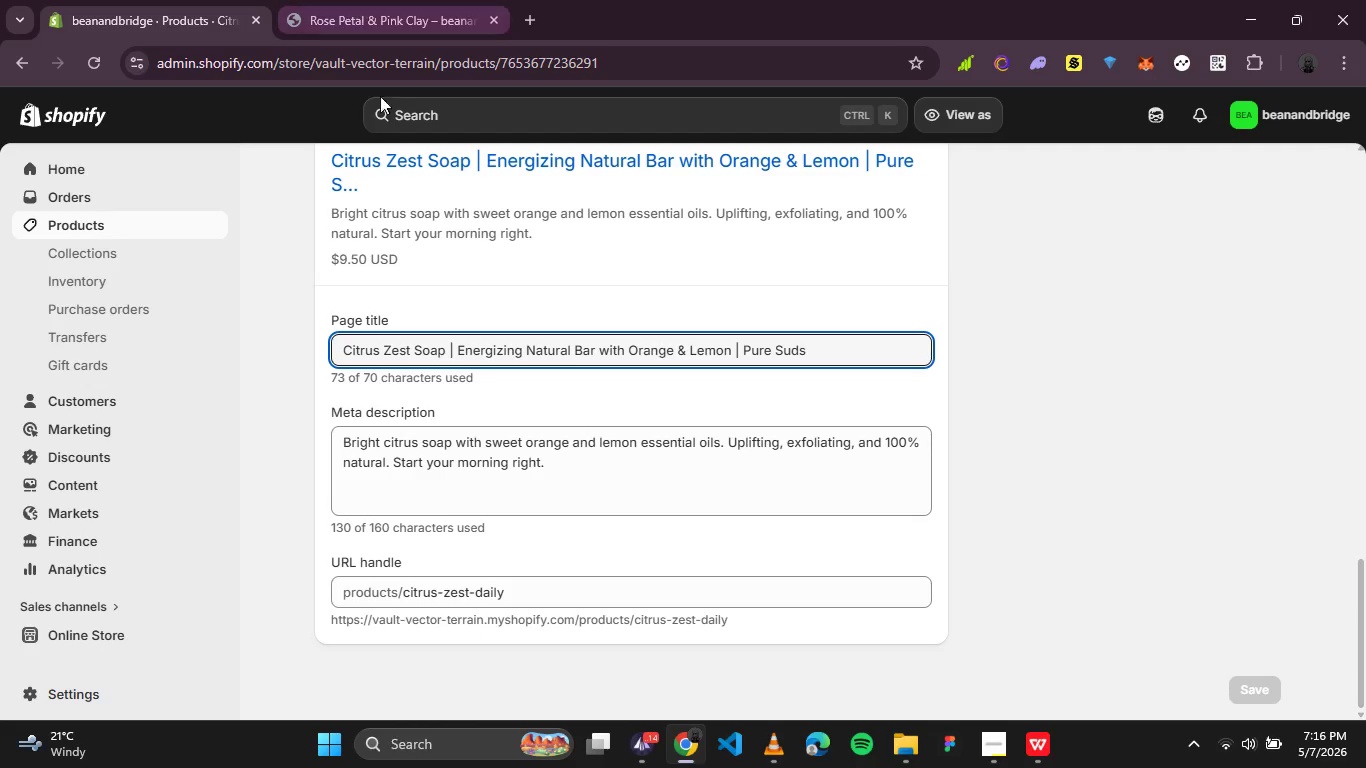 
scroll: coordinate [440, 176], scroll_direction: up, amount: 8.0
 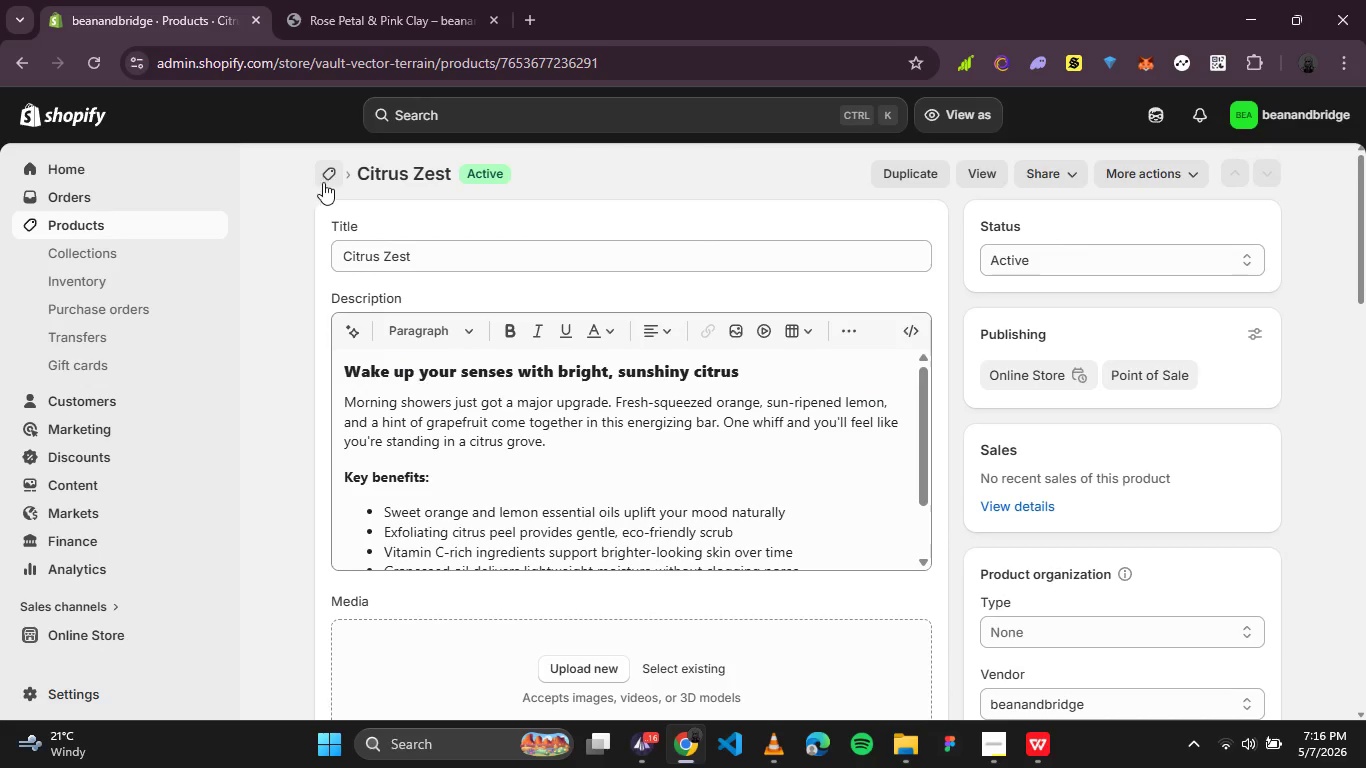 
left_click([329, 177])
 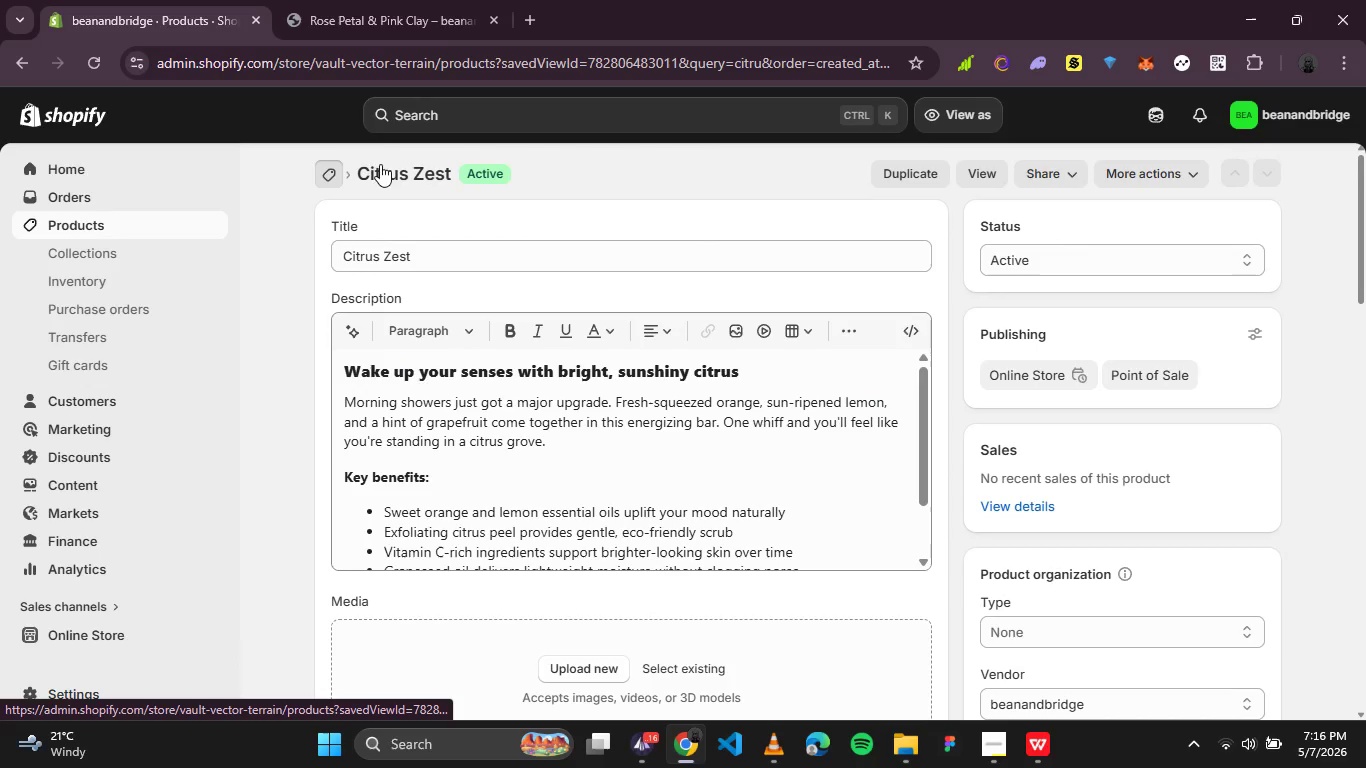 
mouse_move([400, 186])
 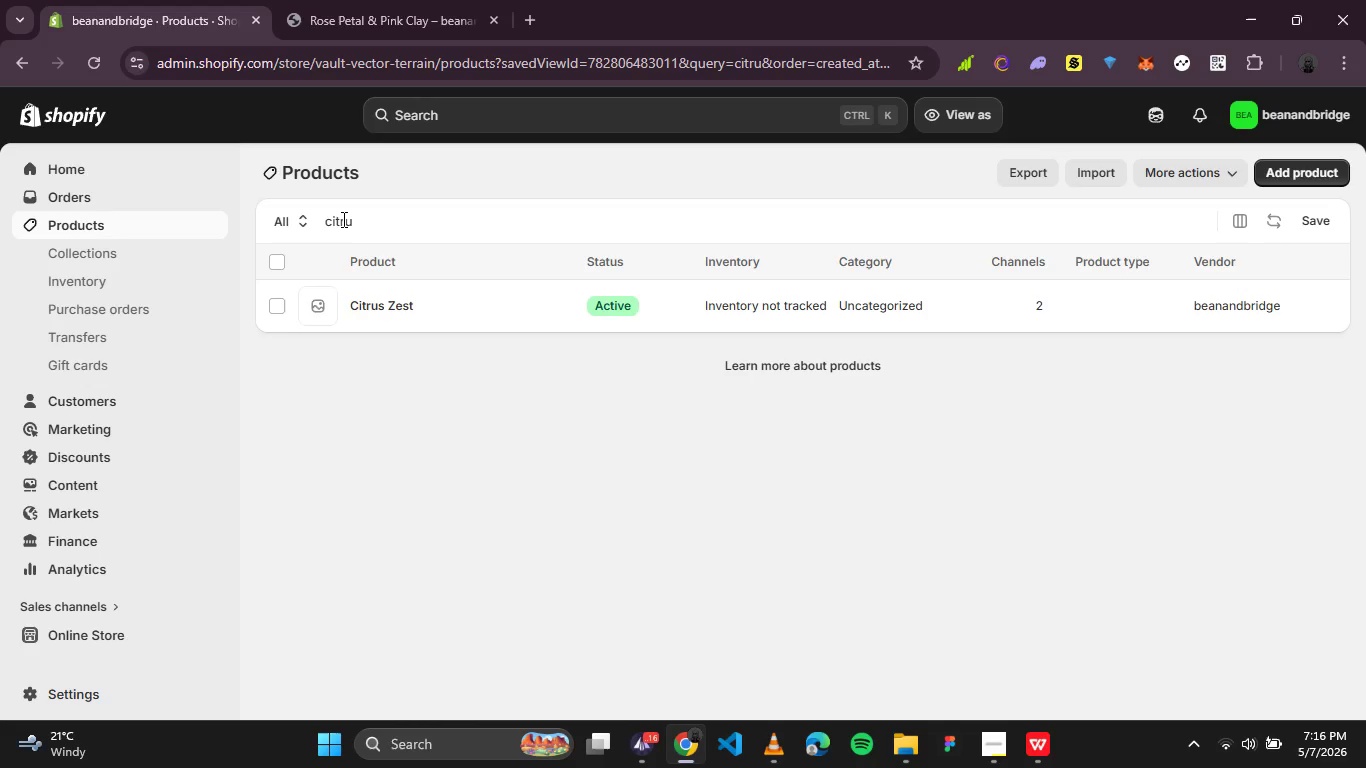 
double_click([342, 219])
 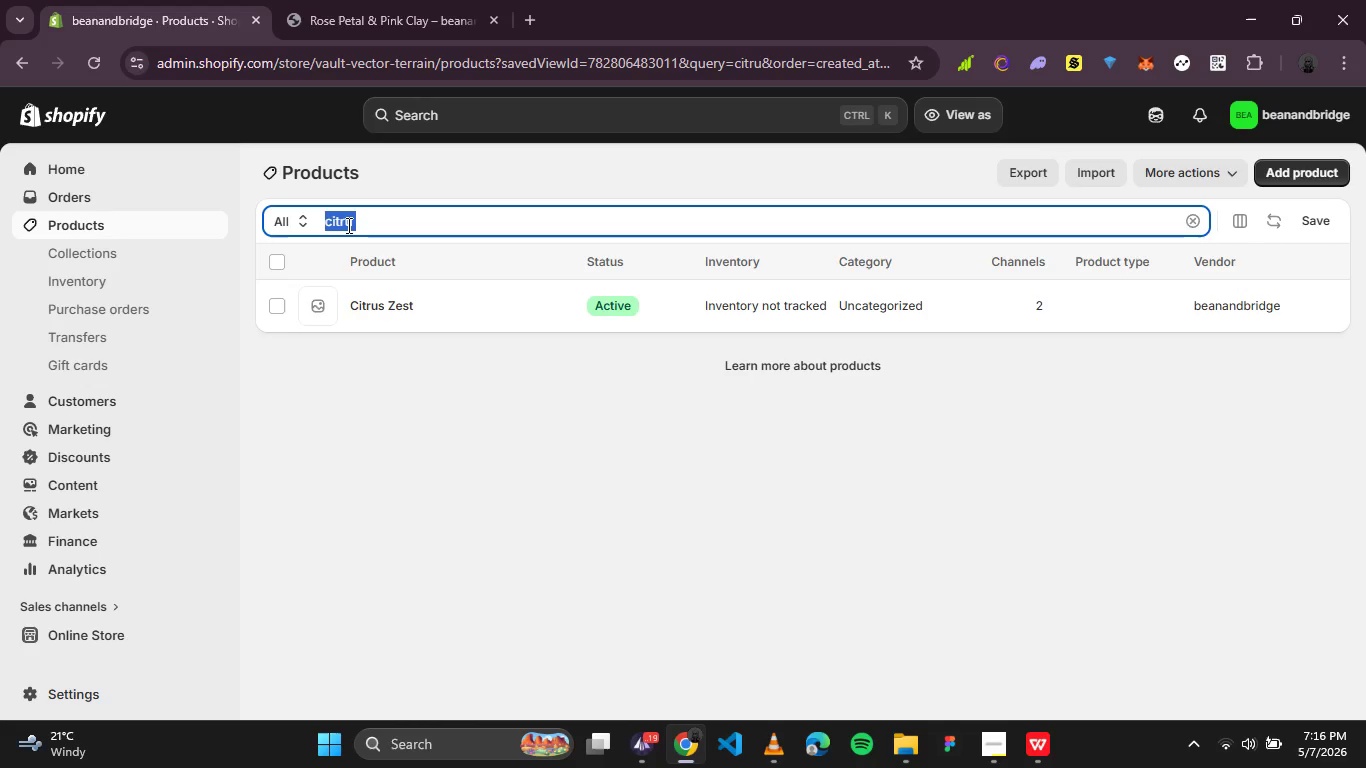 
type(eucl)
 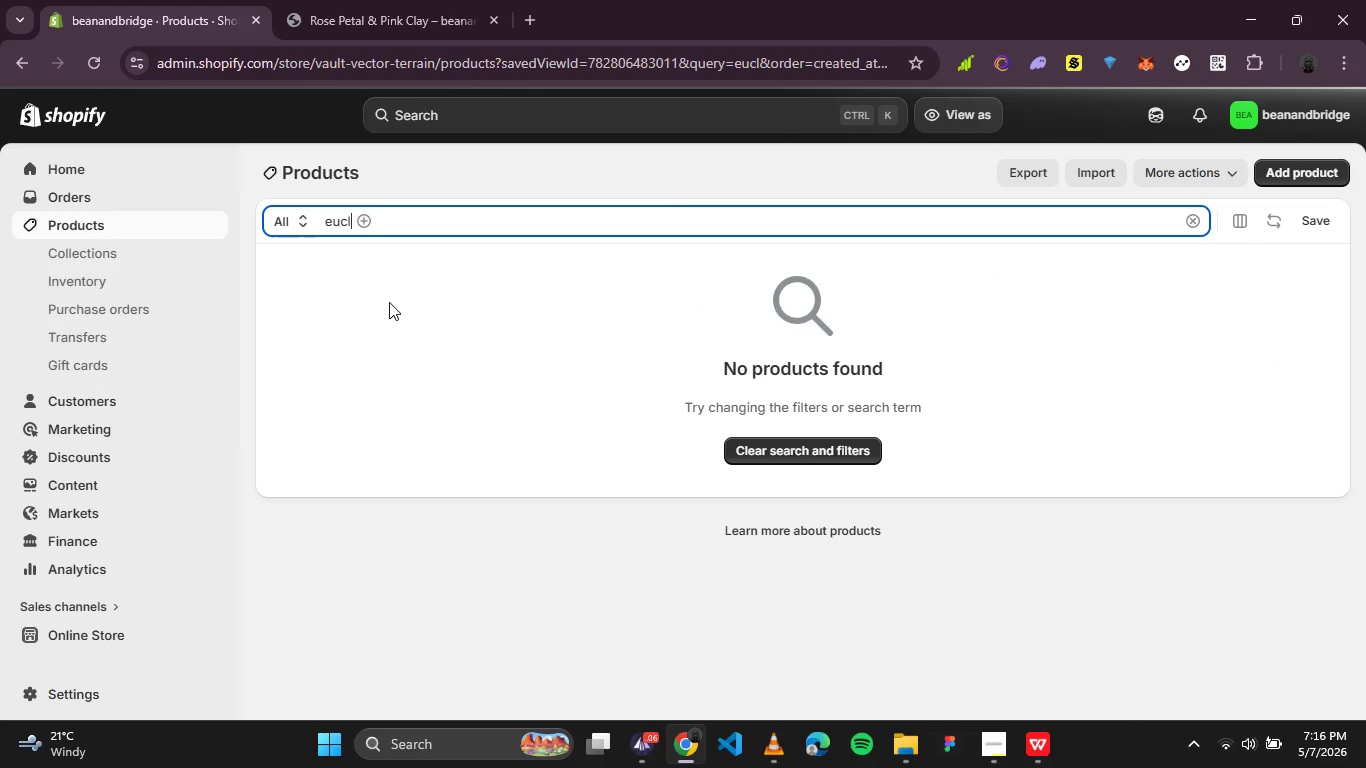 
key(Backspace)
 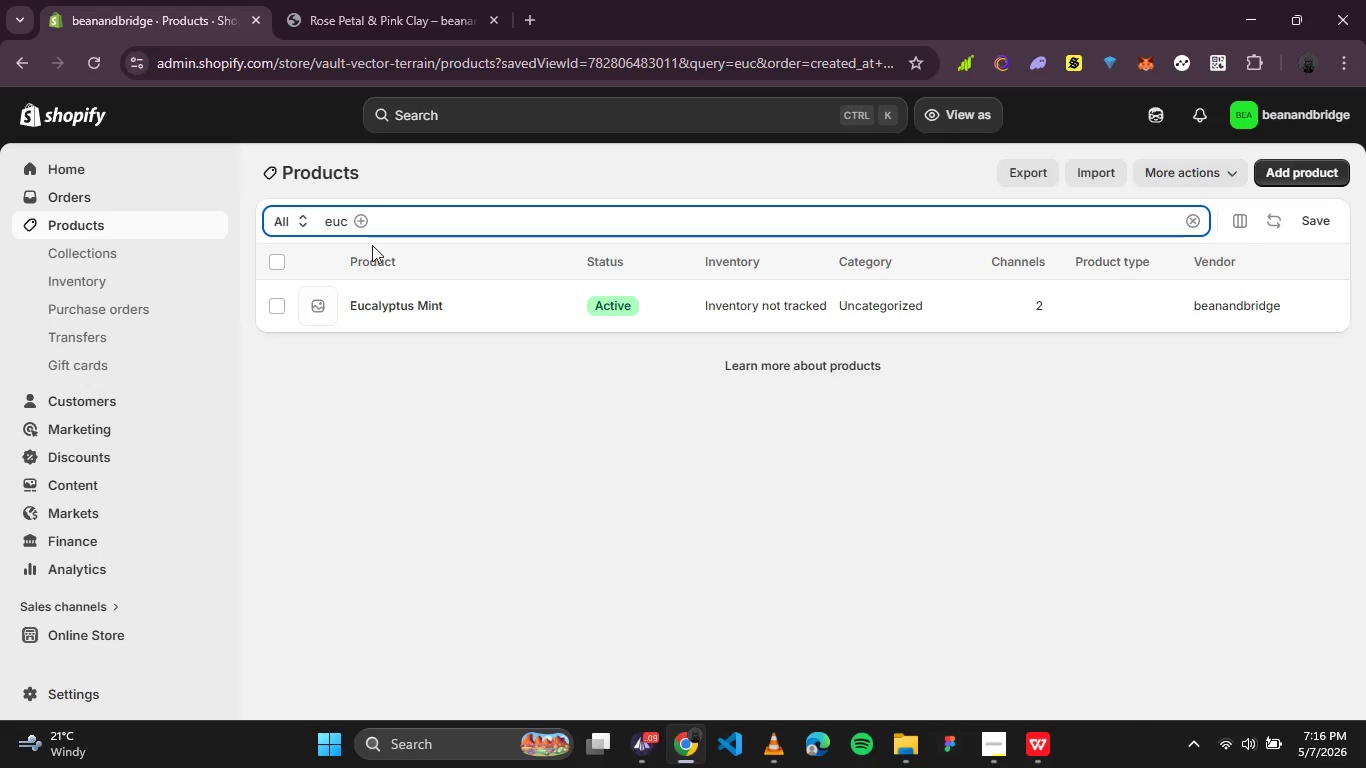 
left_click([377, 305])
 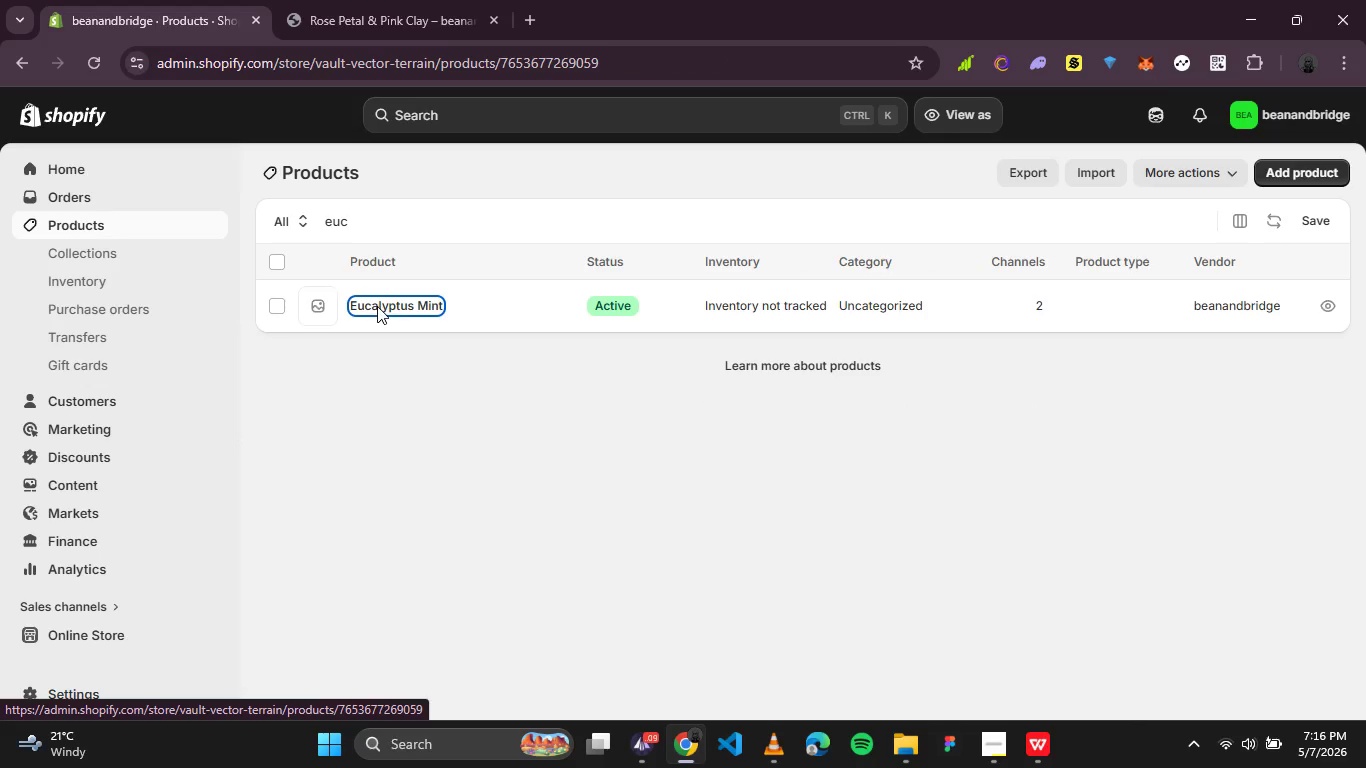 
mouse_move([366, 194])
 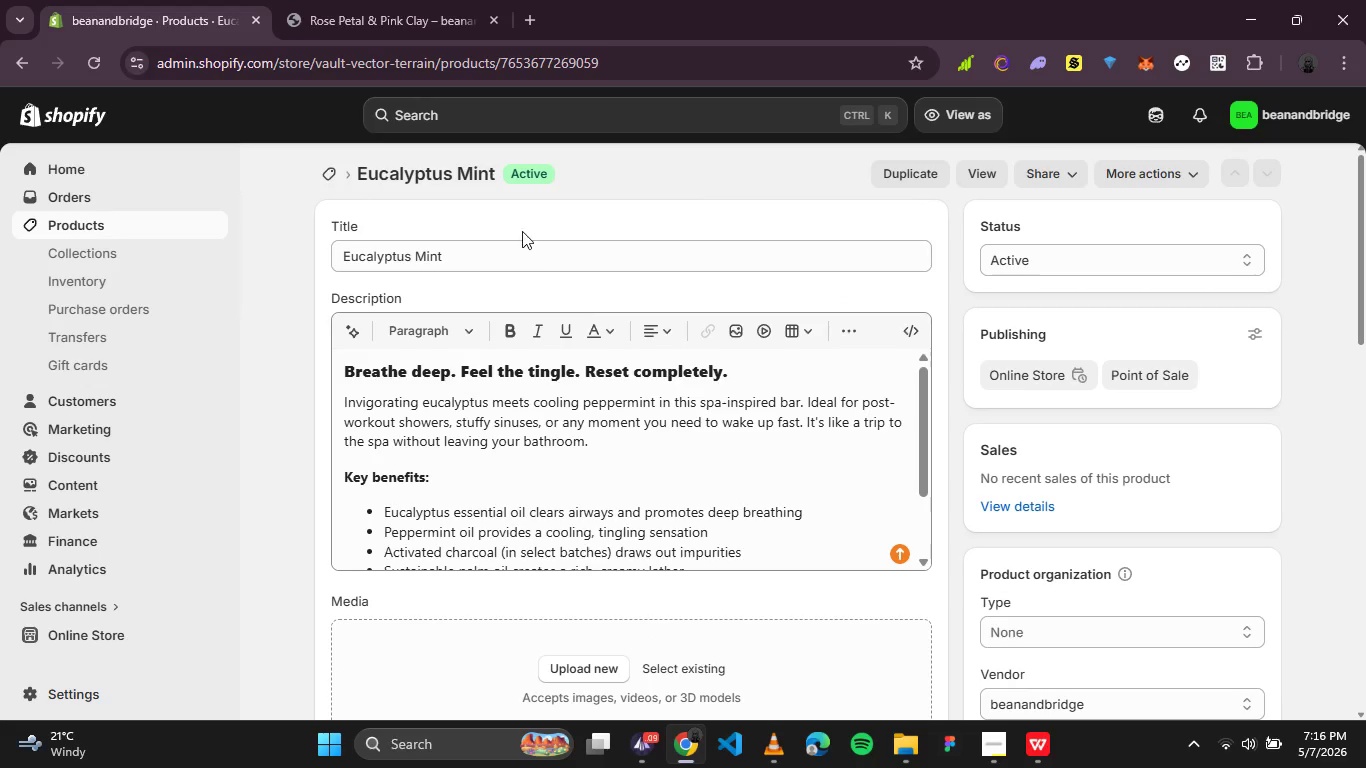 
scroll: coordinate [716, 380], scroll_direction: down, amount: 8.0
 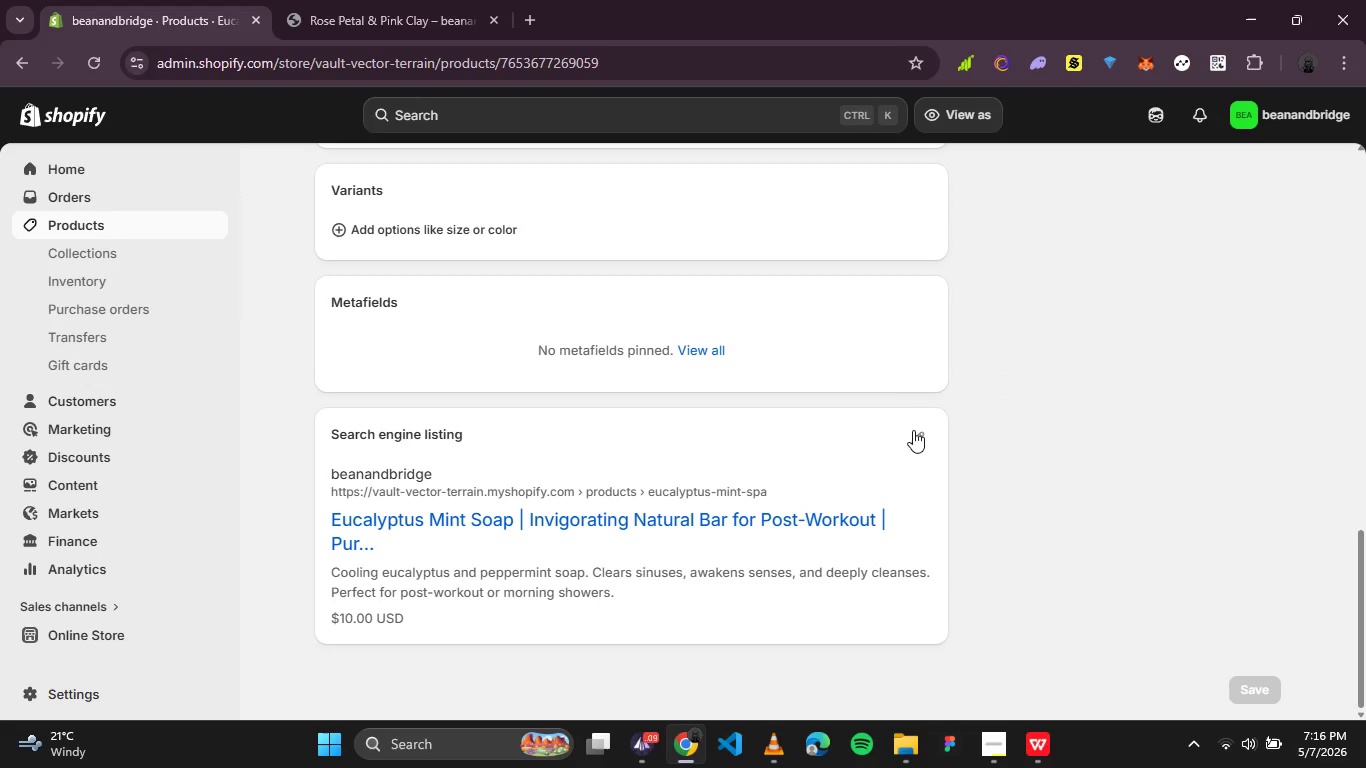 
left_click([927, 438])
 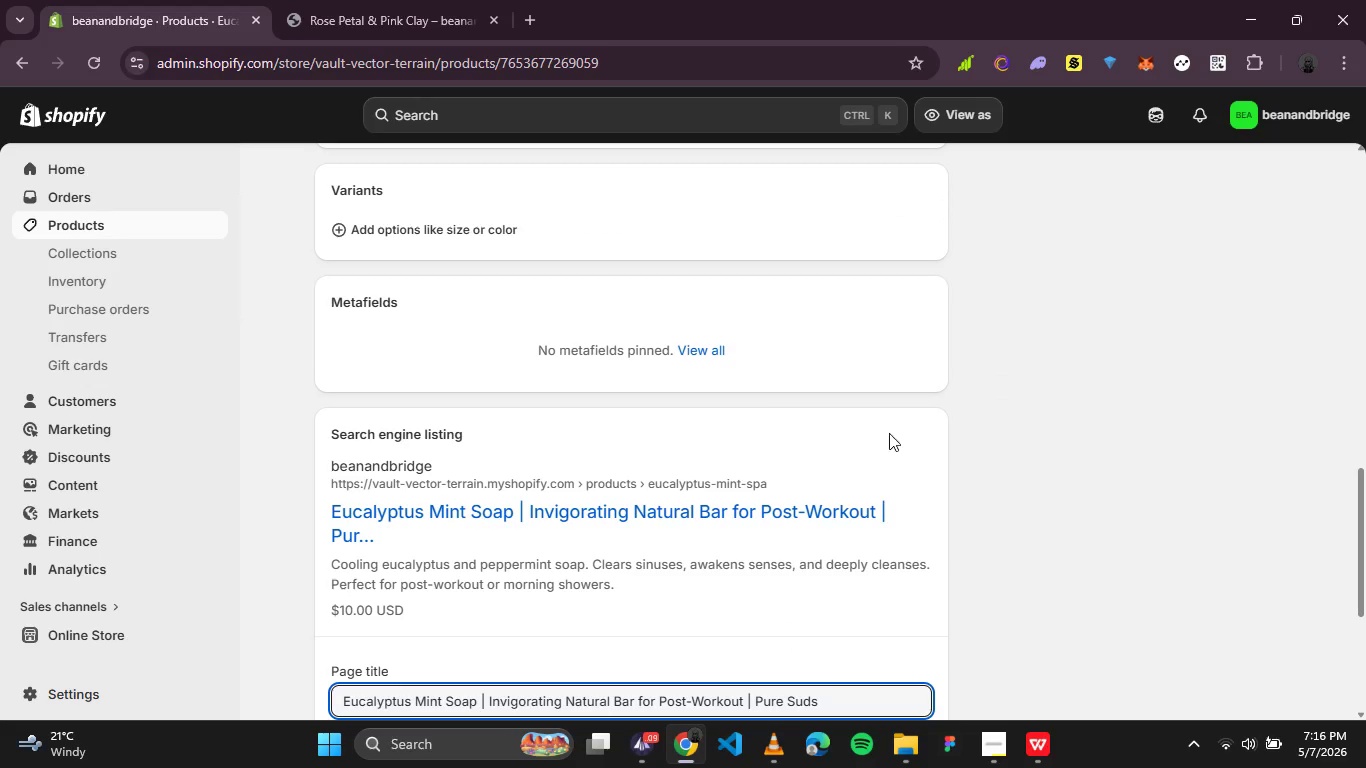 
scroll: coordinate [754, 411], scroll_direction: down, amount: 3.0
 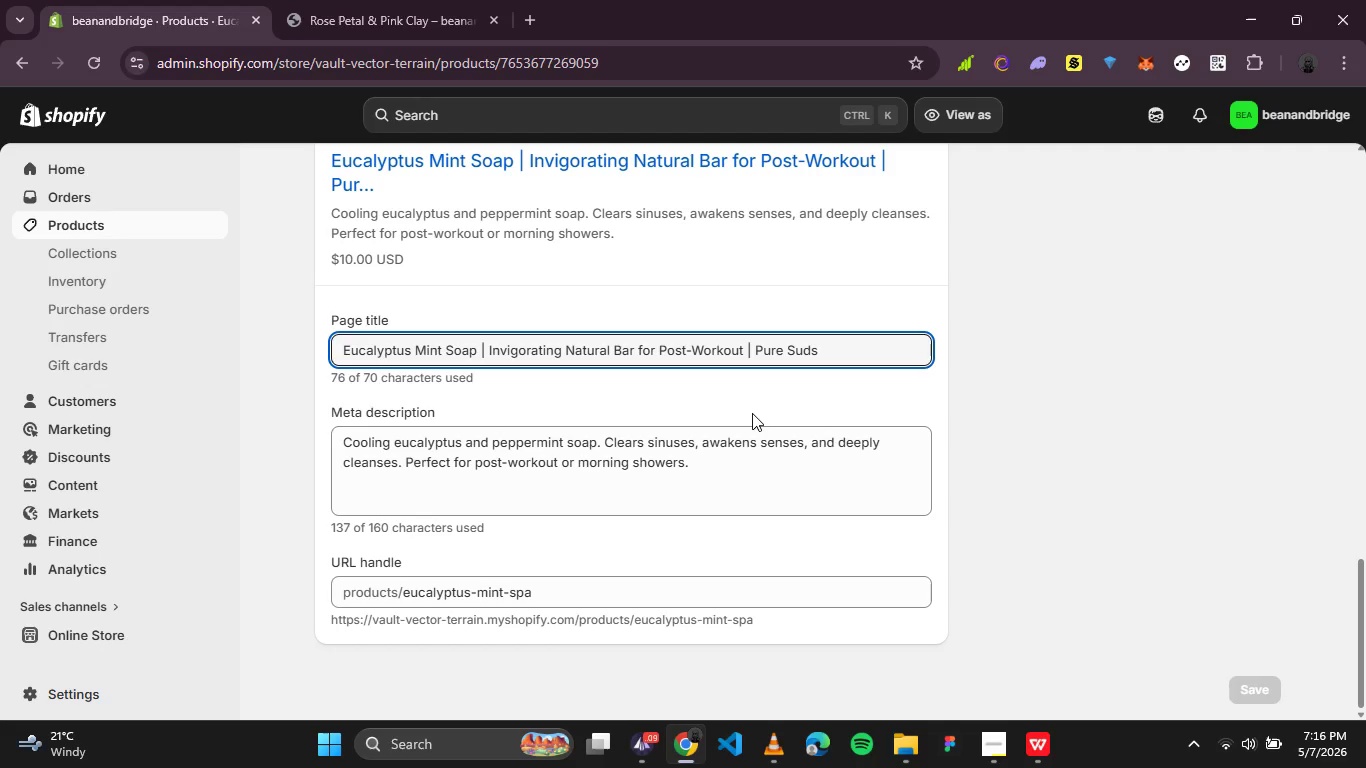 
key(PrintScreen)
 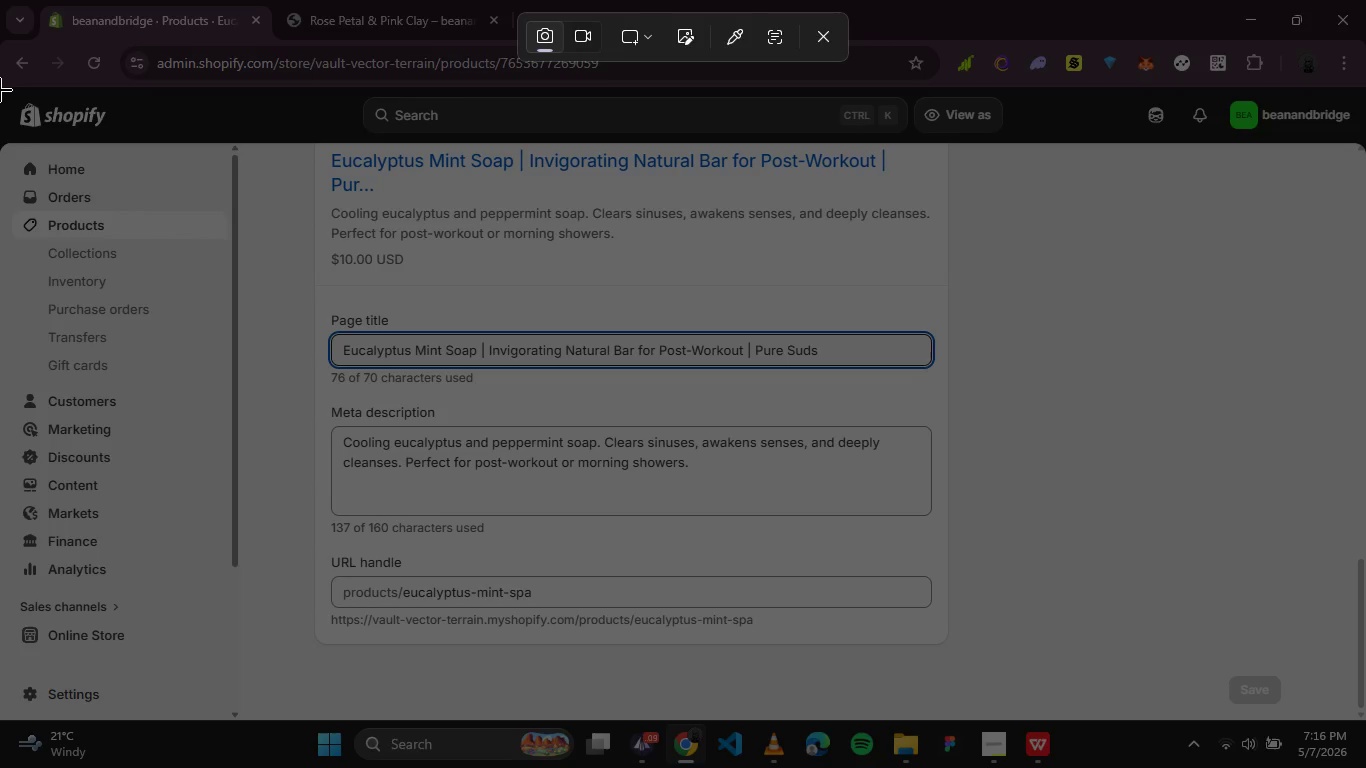 
left_click_drag(start_coordinate=[0, 88], to_coordinate=[1361, 718])
 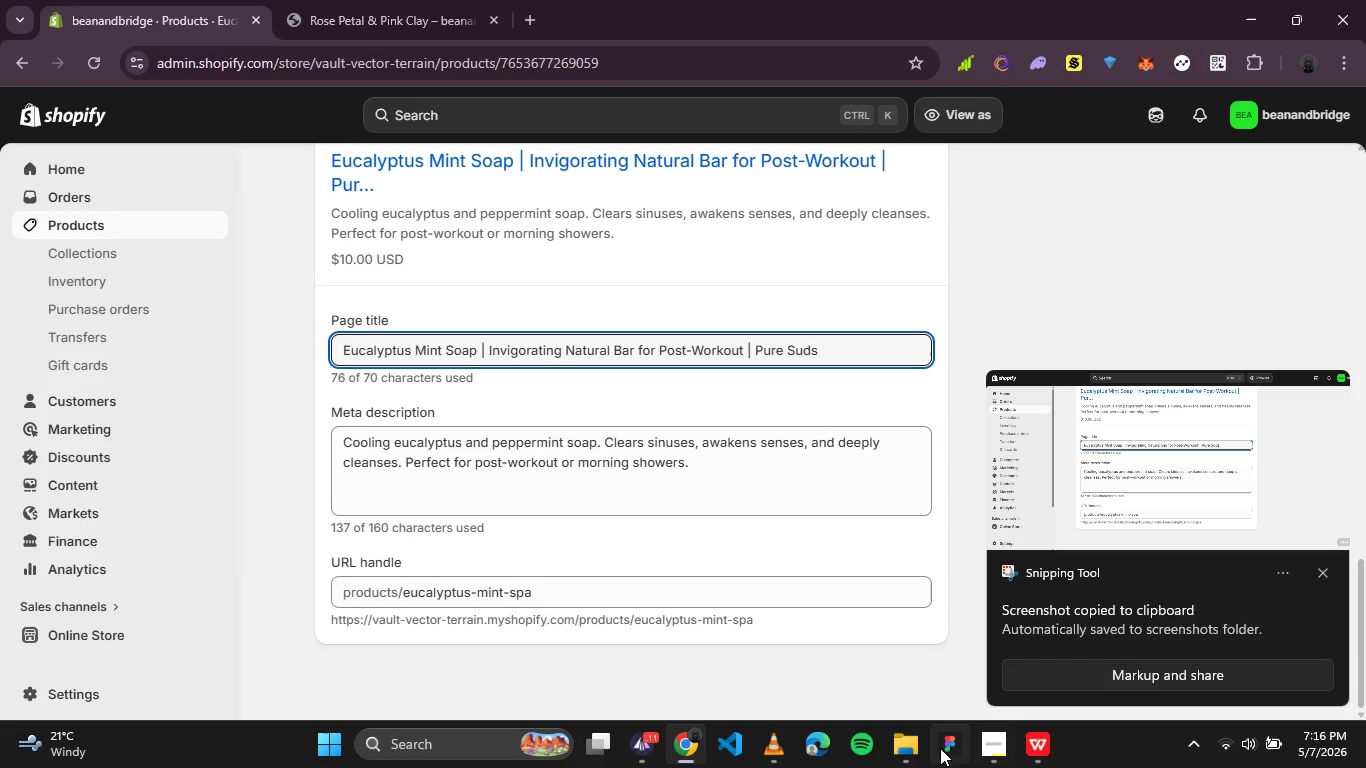 
left_click([912, 748])
 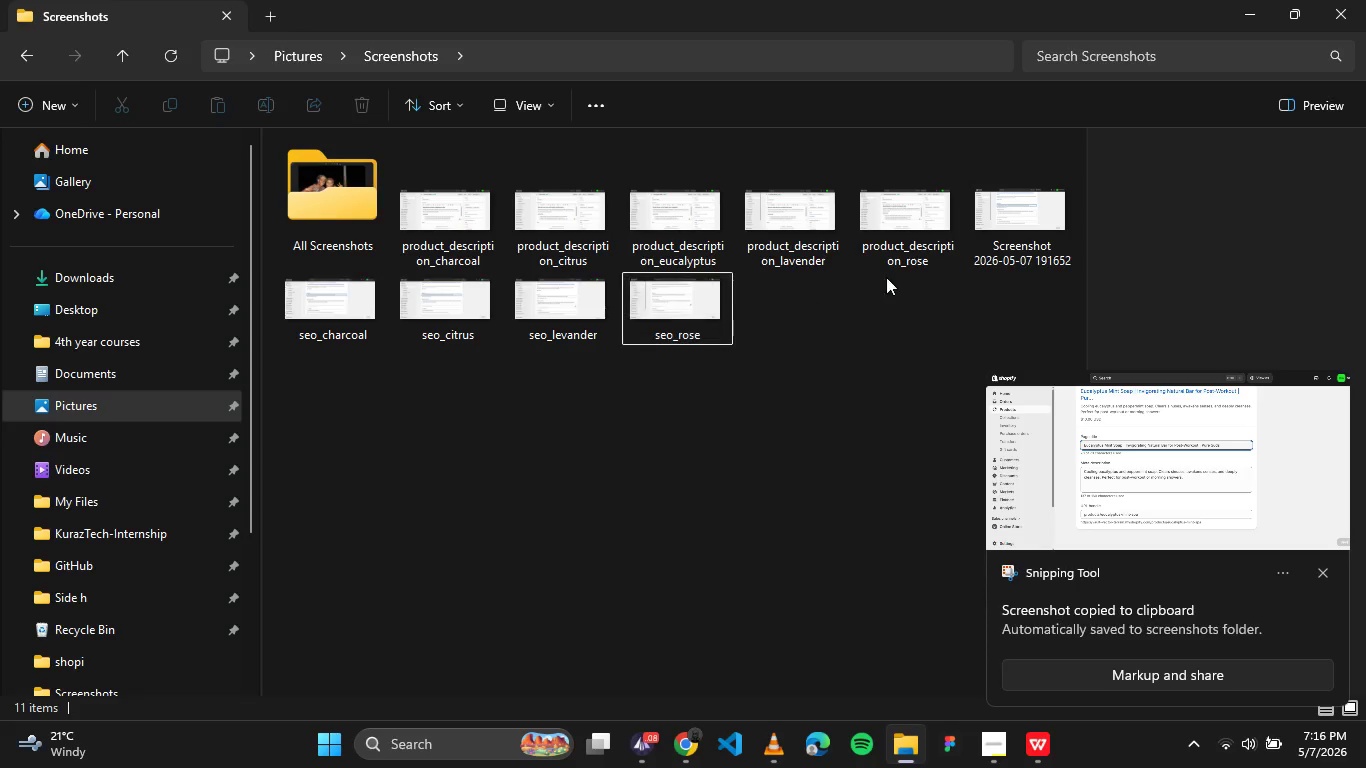 
left_click([1013, 256])
 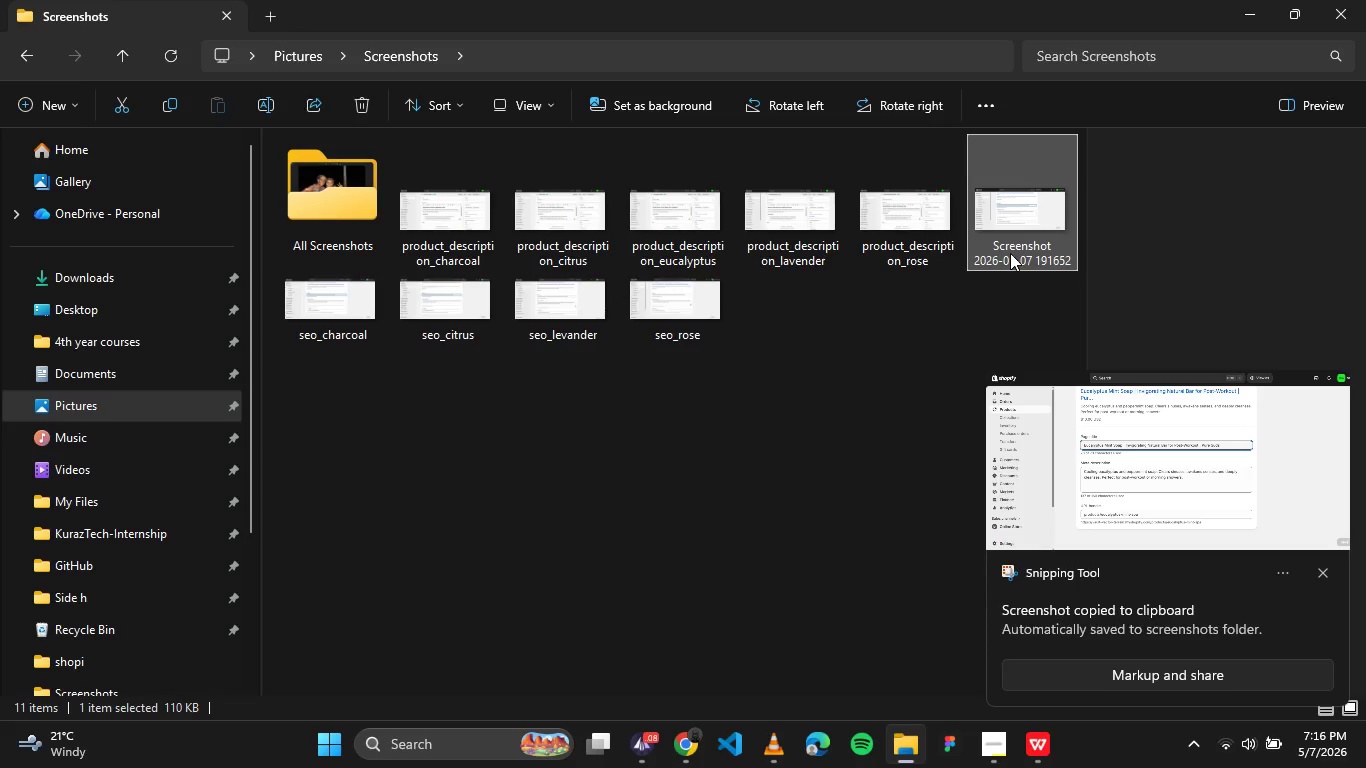 
left_click([1010, 253])
 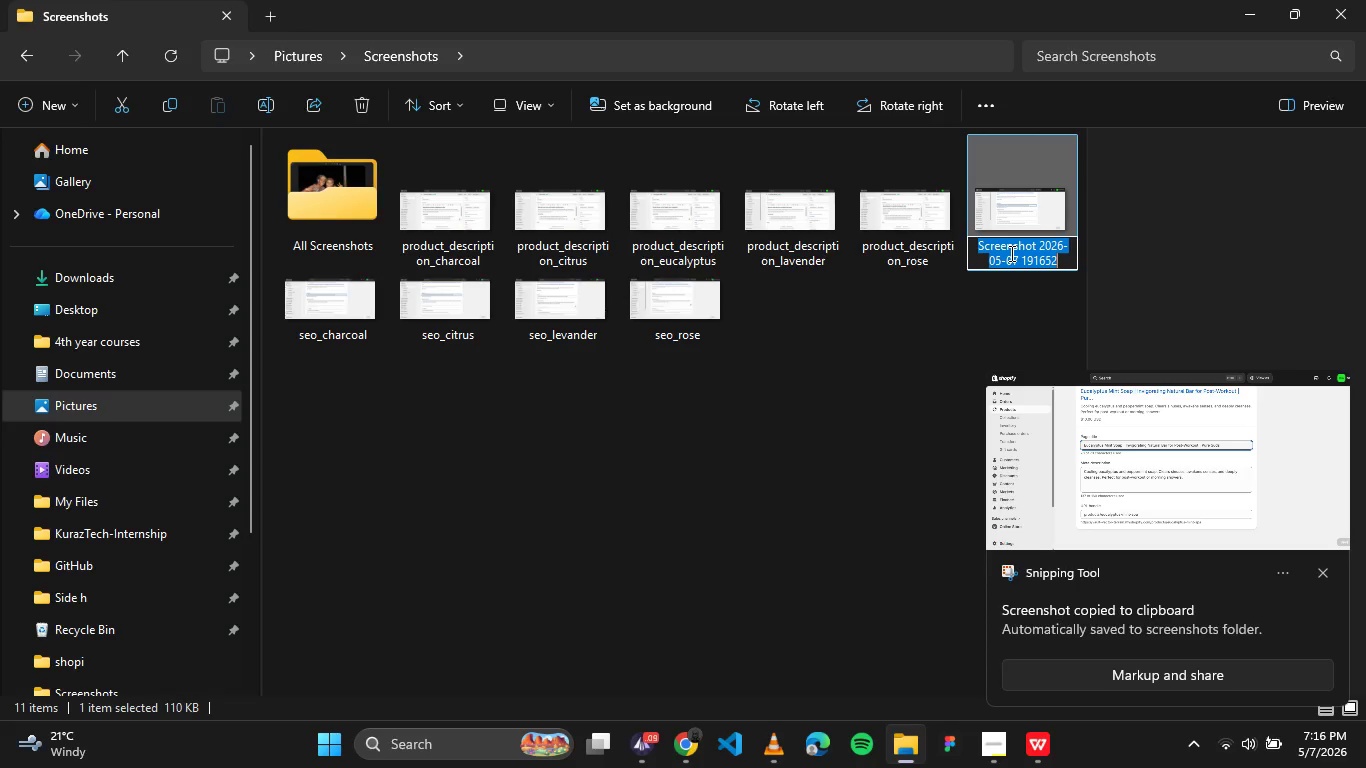 
type(seo_)
 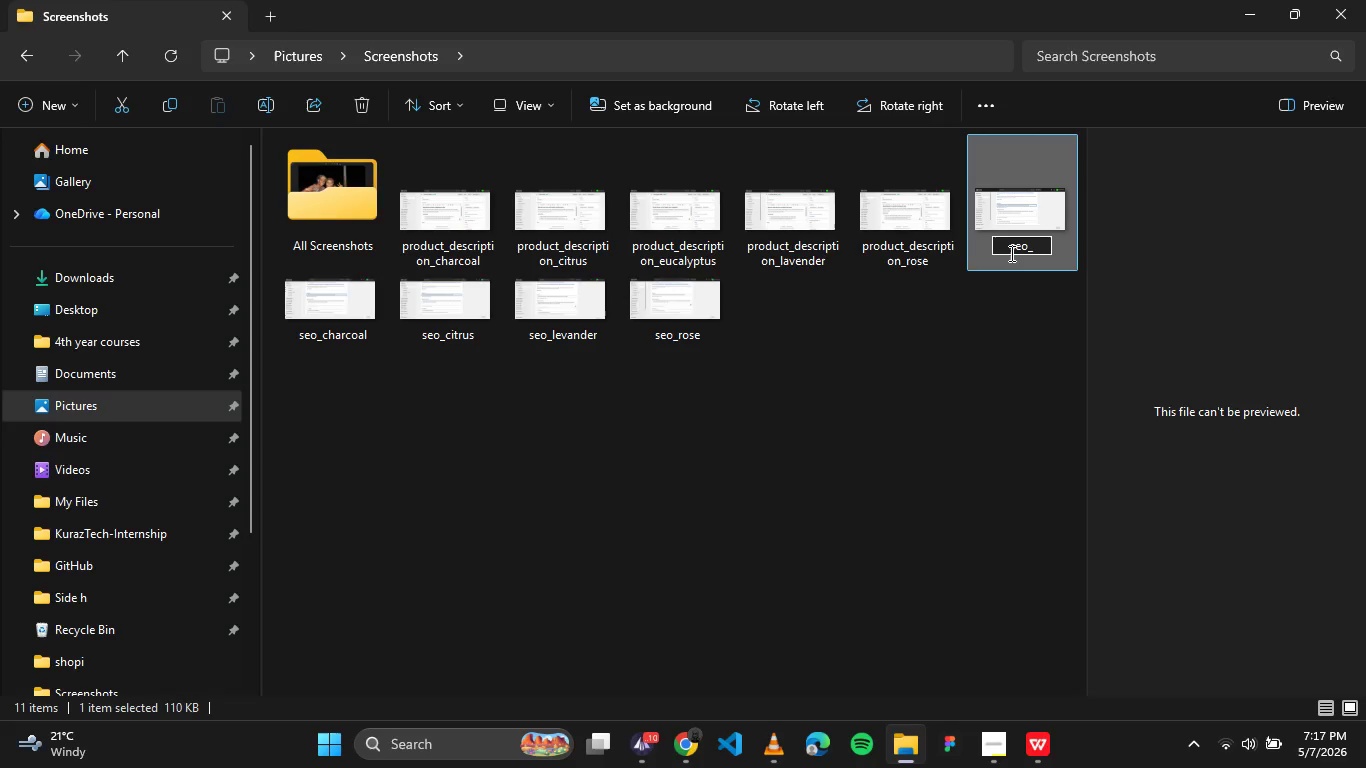 
wait(10.55)
 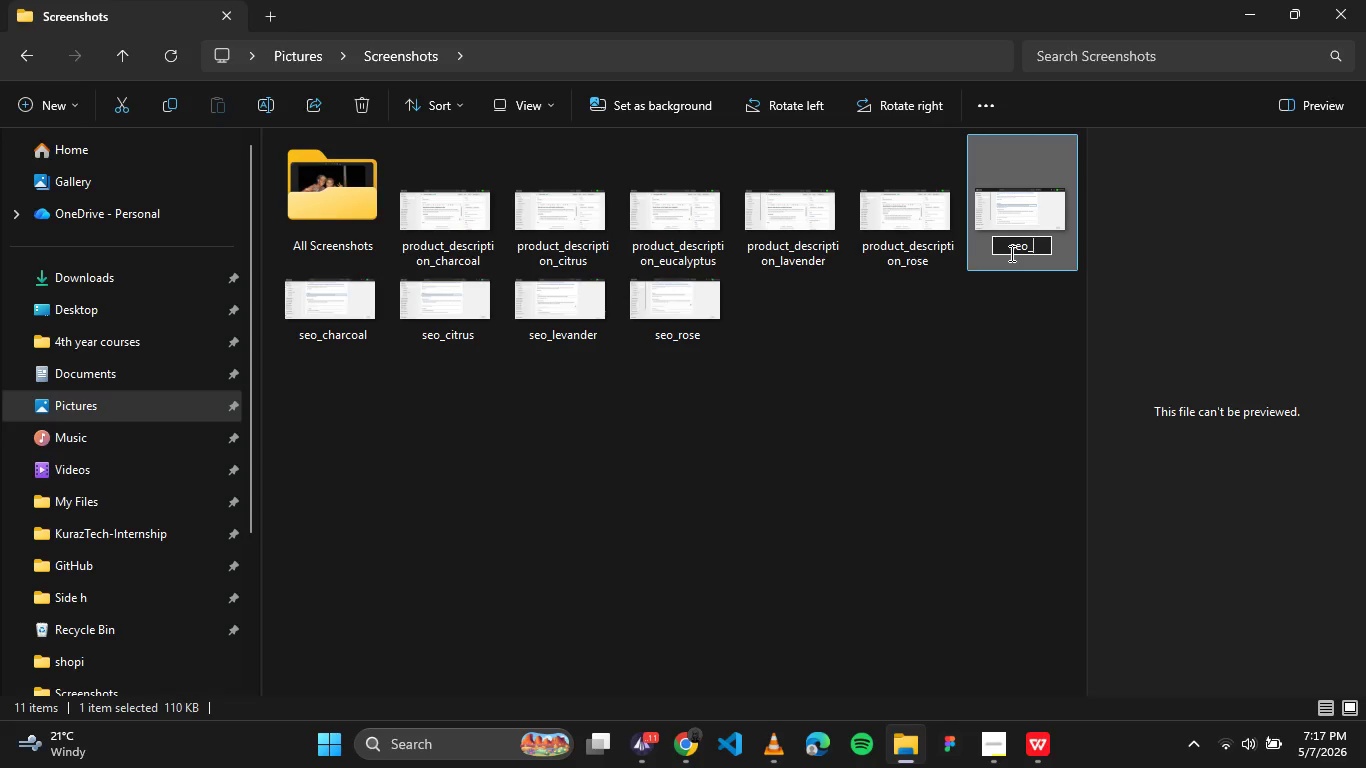 
type(eucalyptus)
 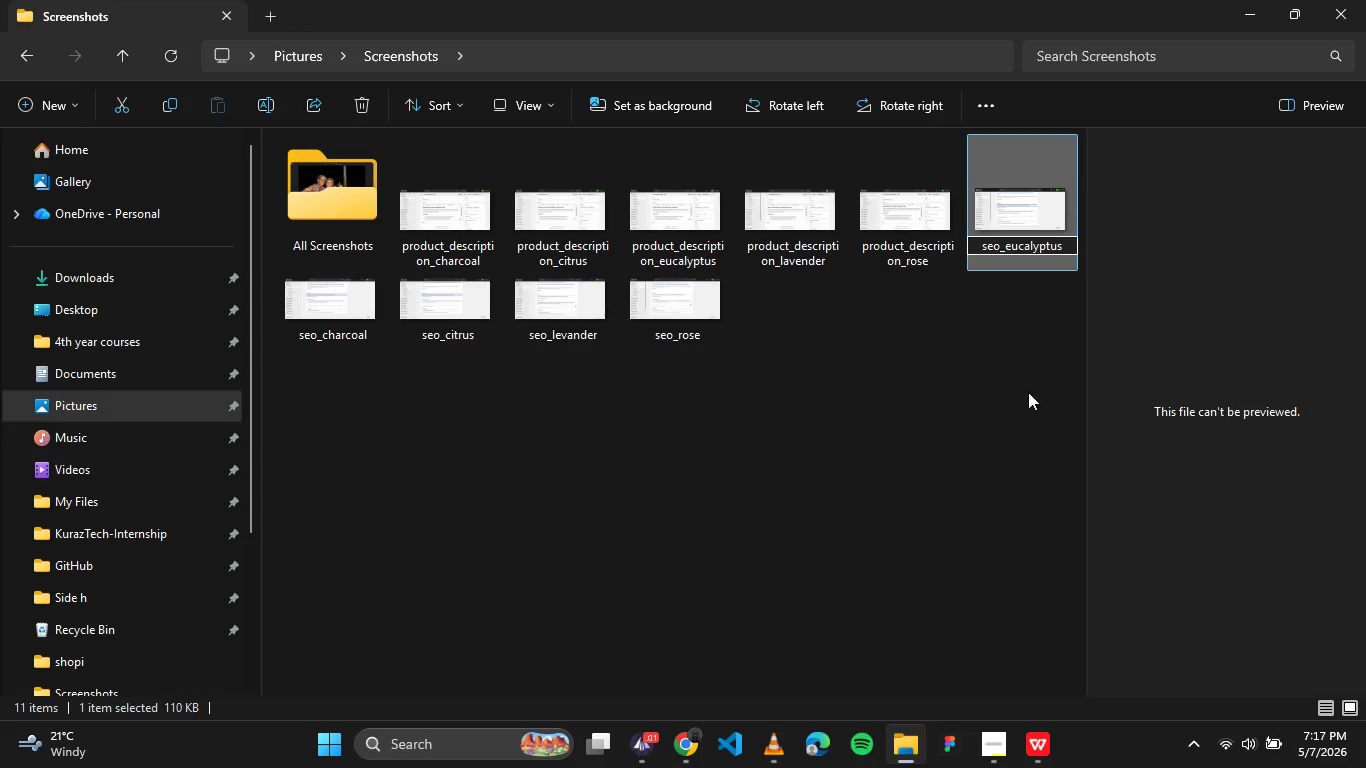 
left_click([1058, 441])
 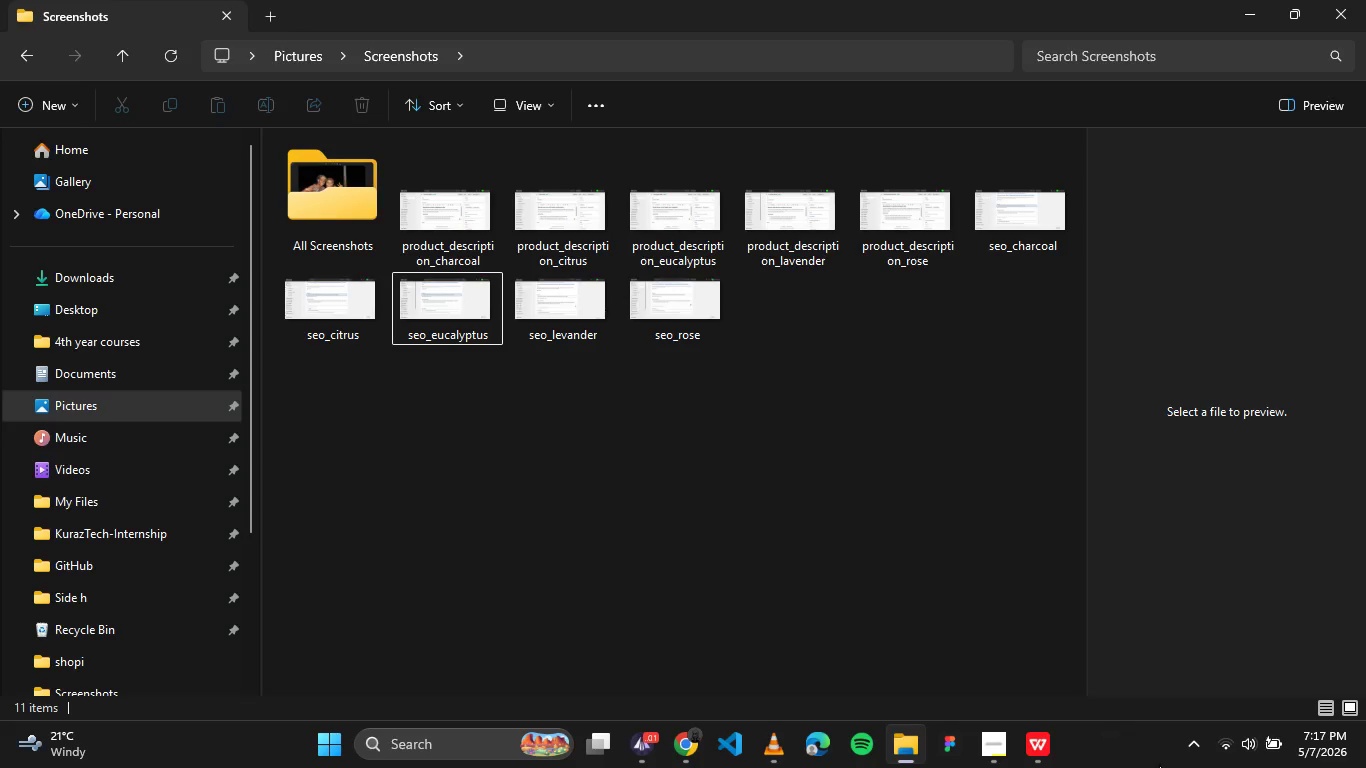 
left_click([1003, 743])